 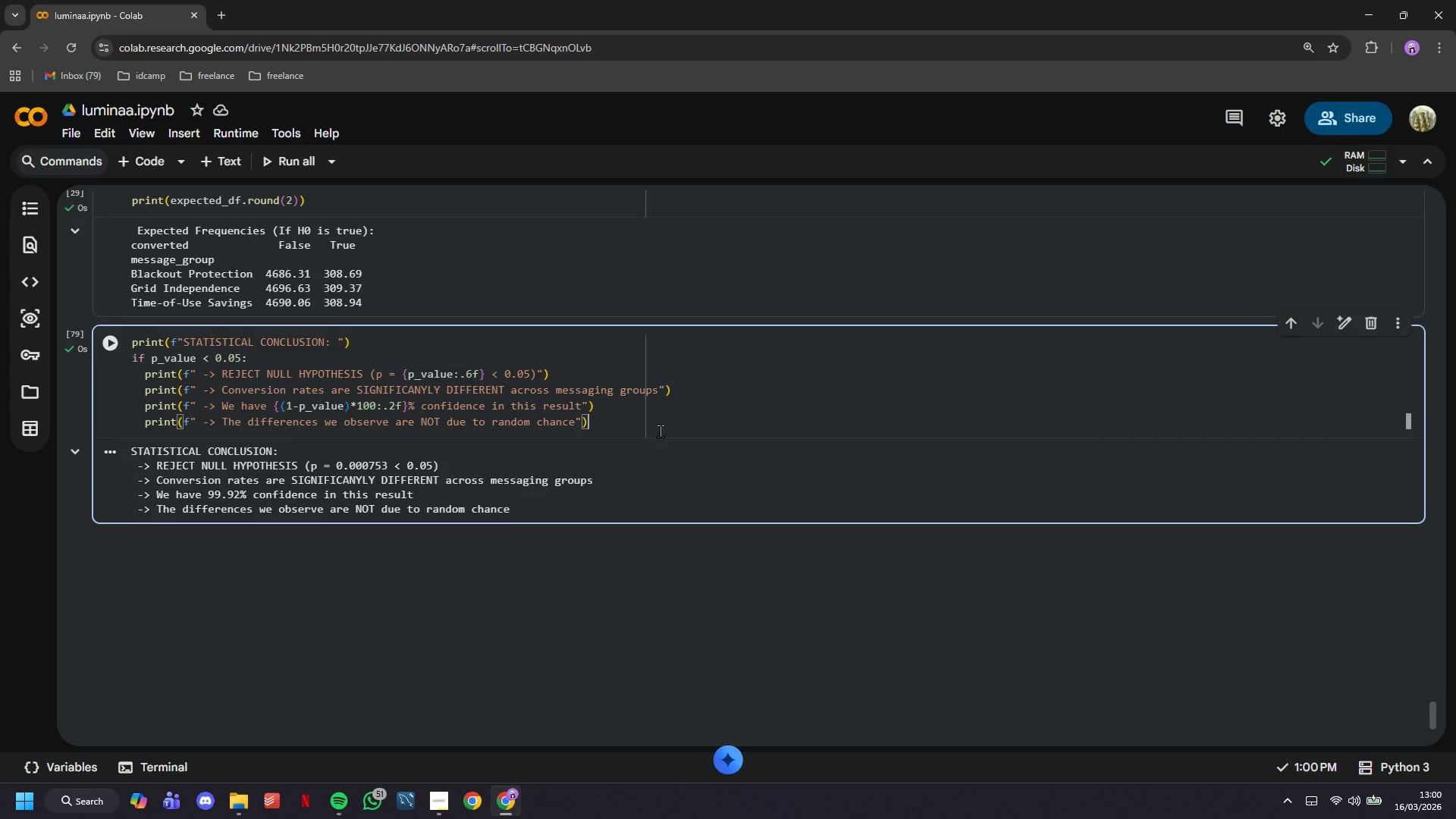 
key(Enter)
 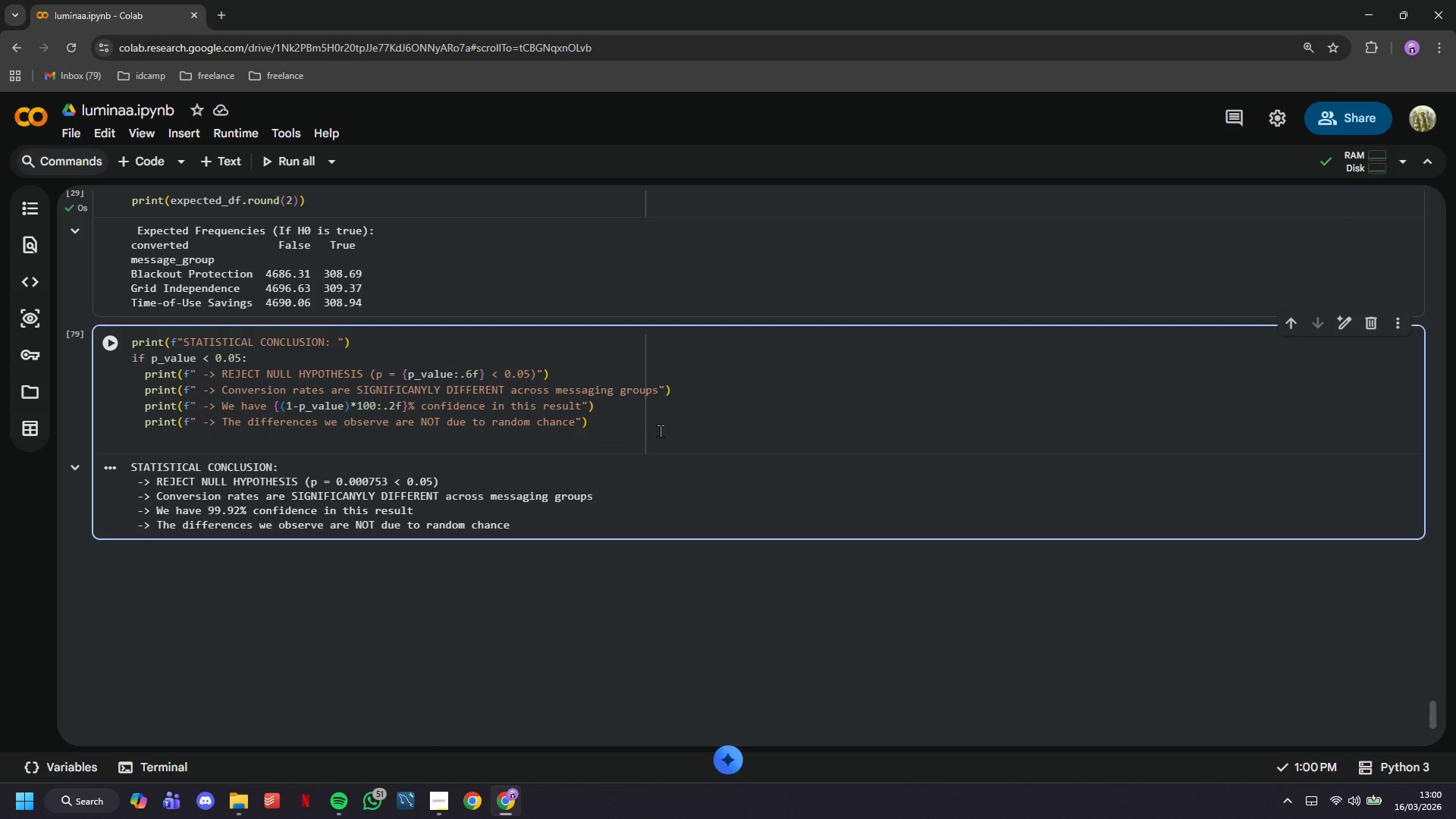 
key(Backspace)
 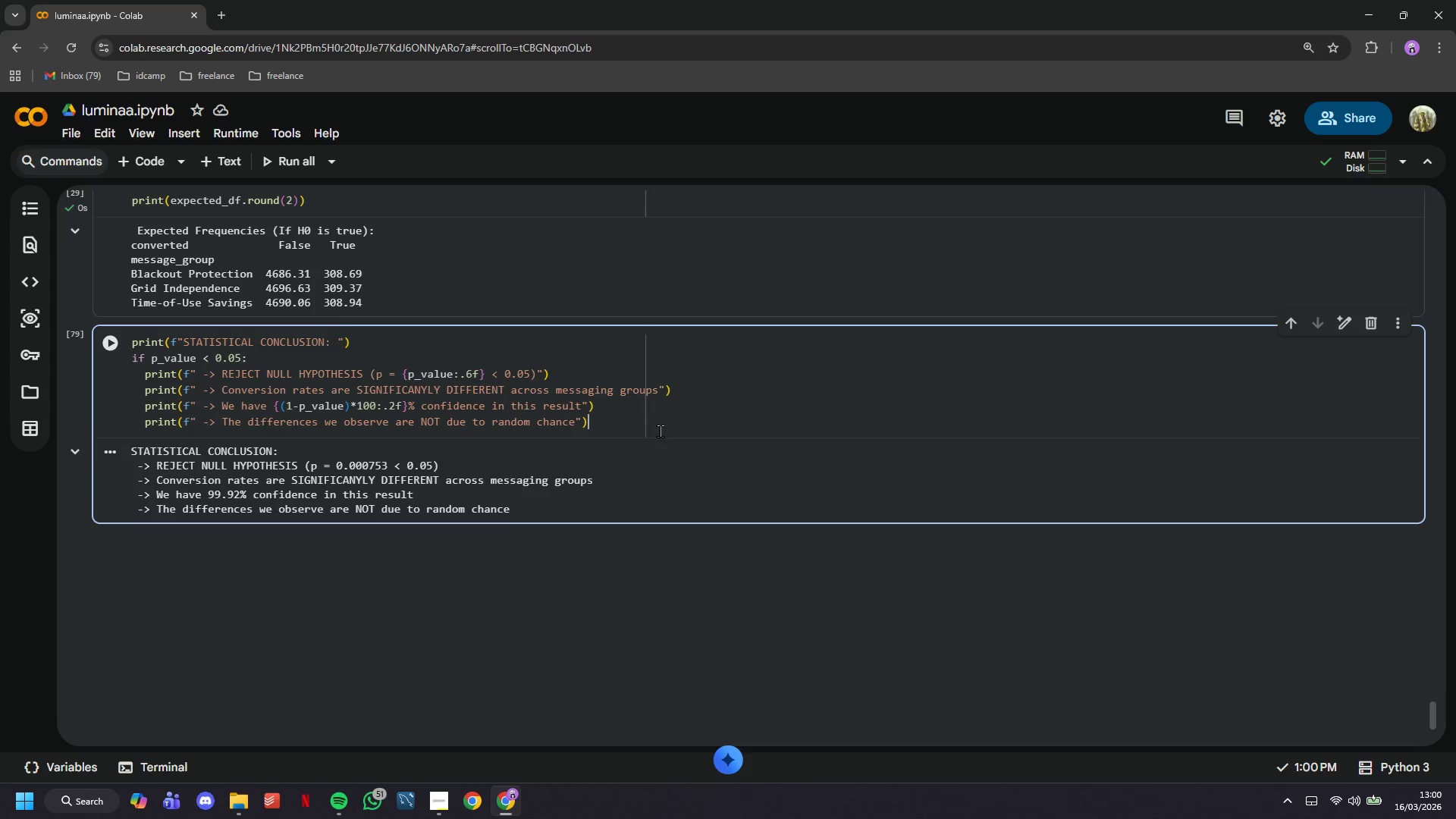 
key(Backspace)
 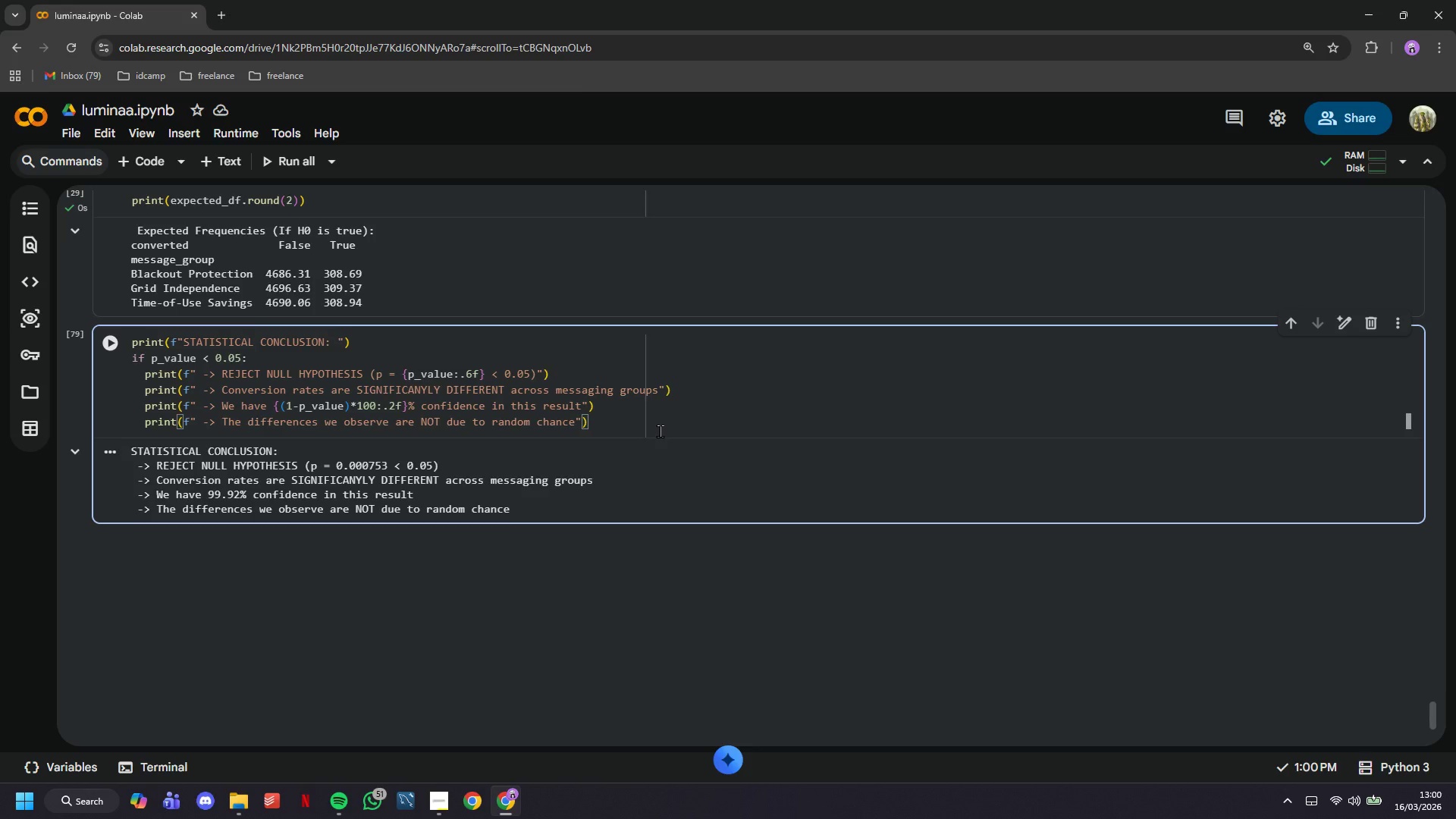 
key(Backslash)
 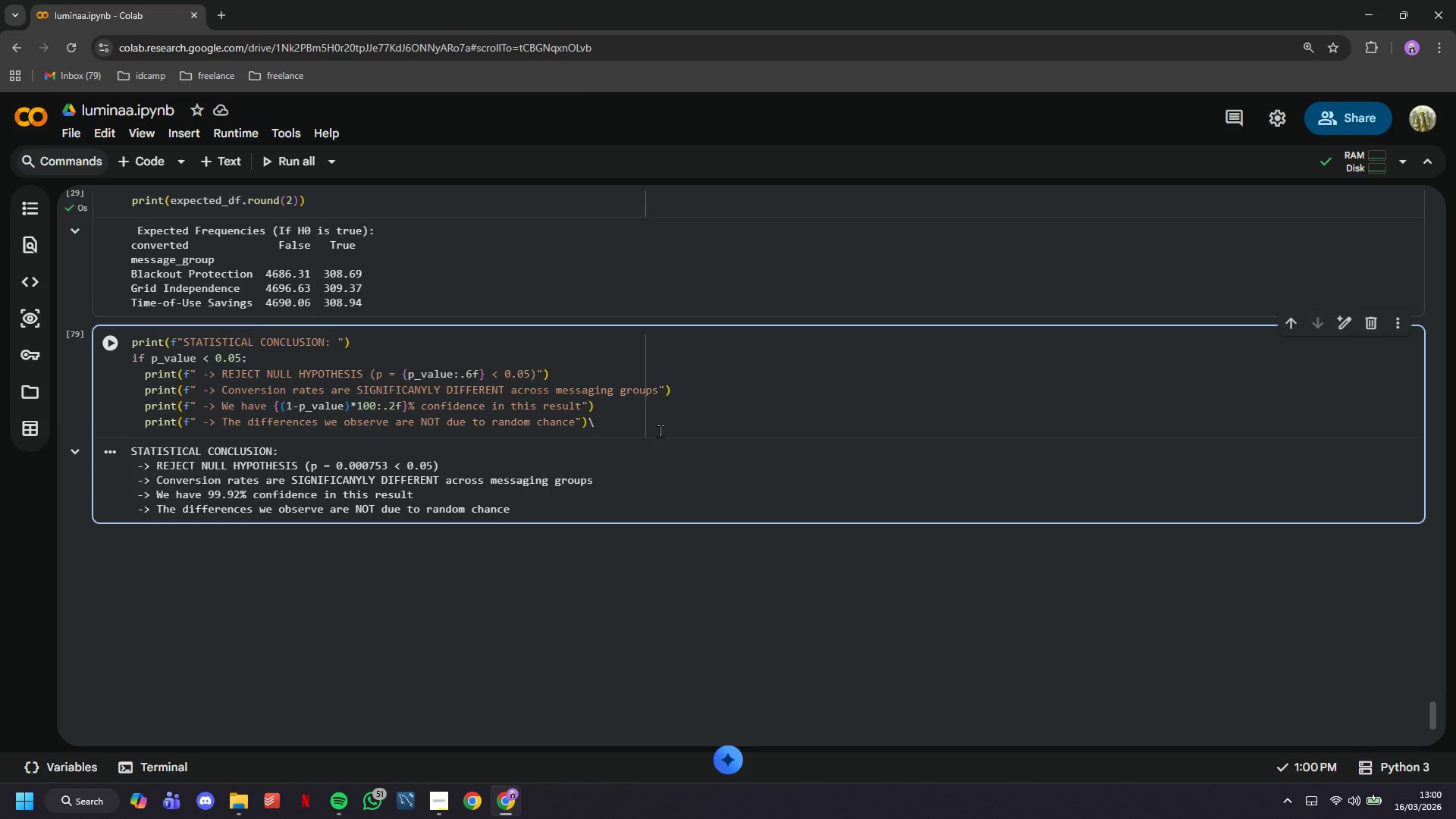 
key(Backspace)
 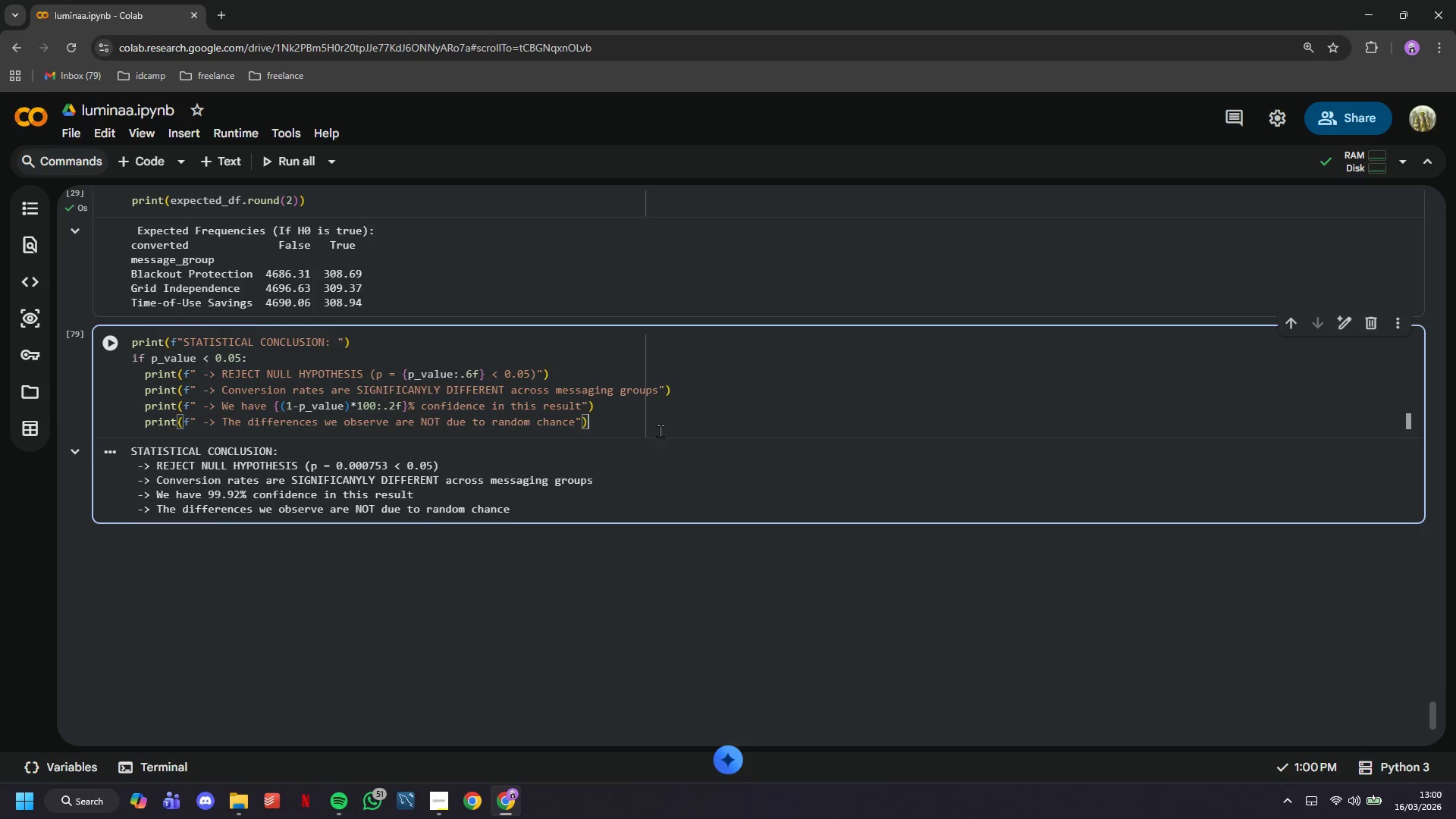 
key(Enter)
 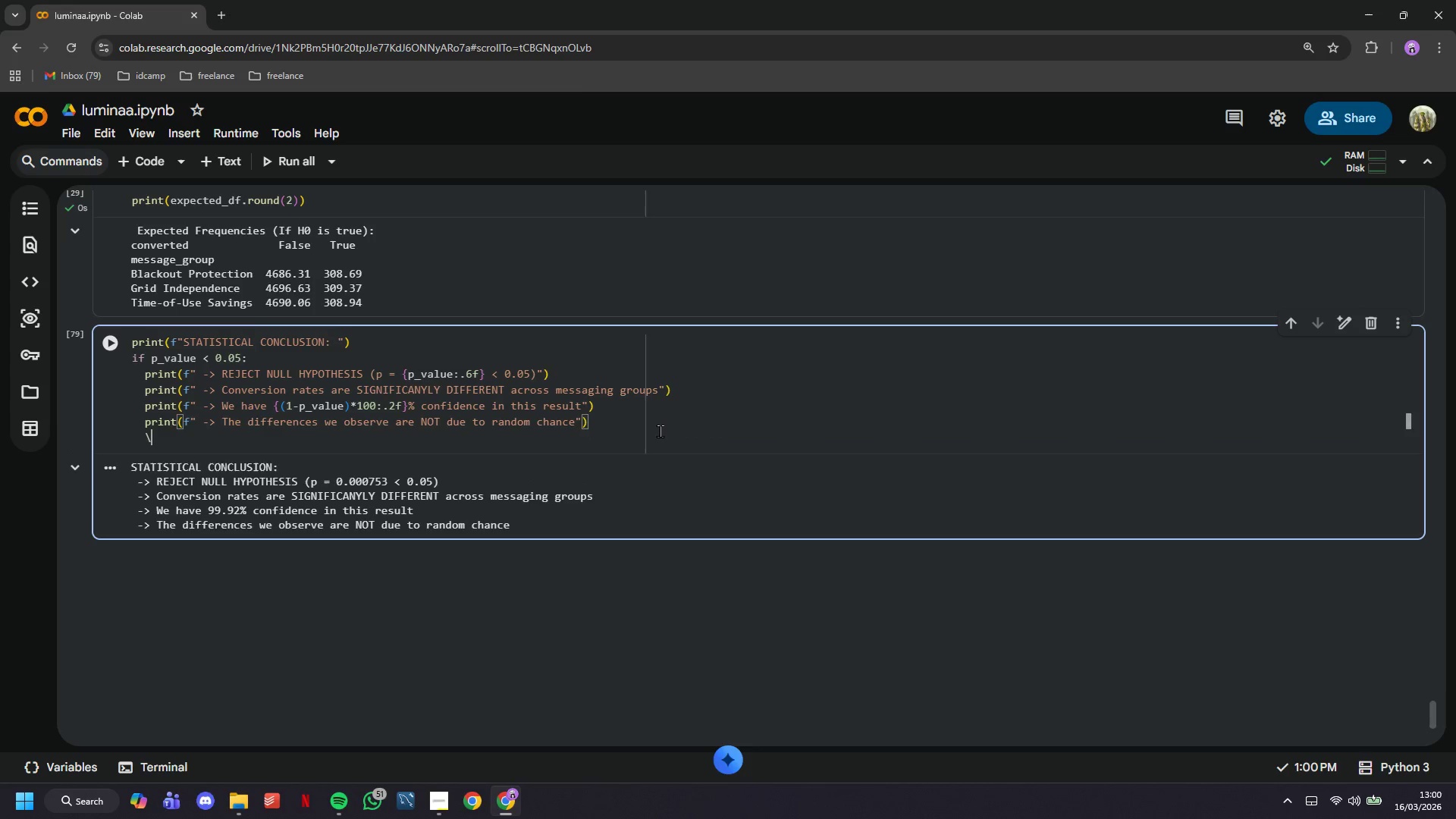 
type(\)
key(Backspace)
key(Backspace)
type(else:)
 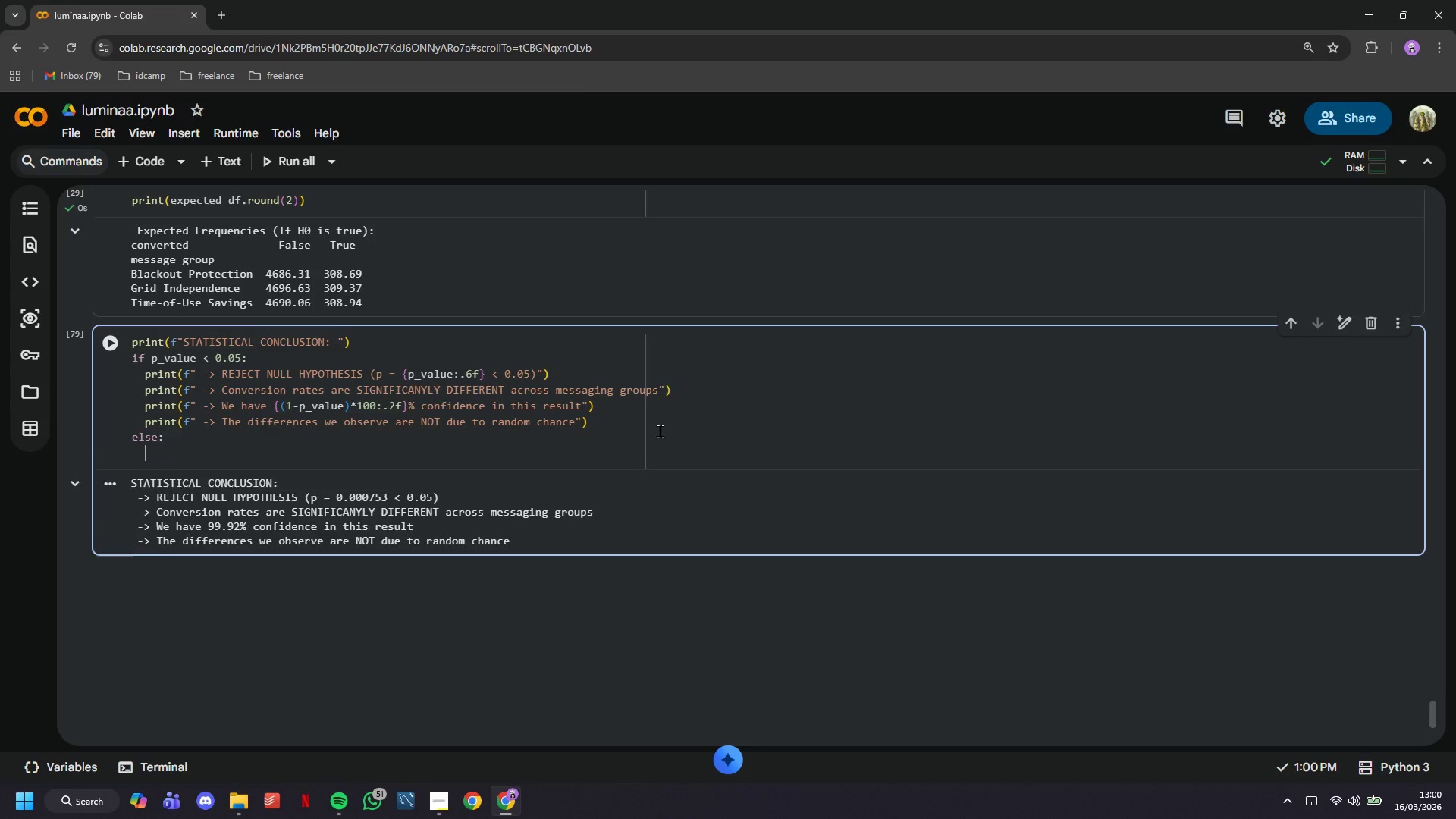 
key(Enter)
 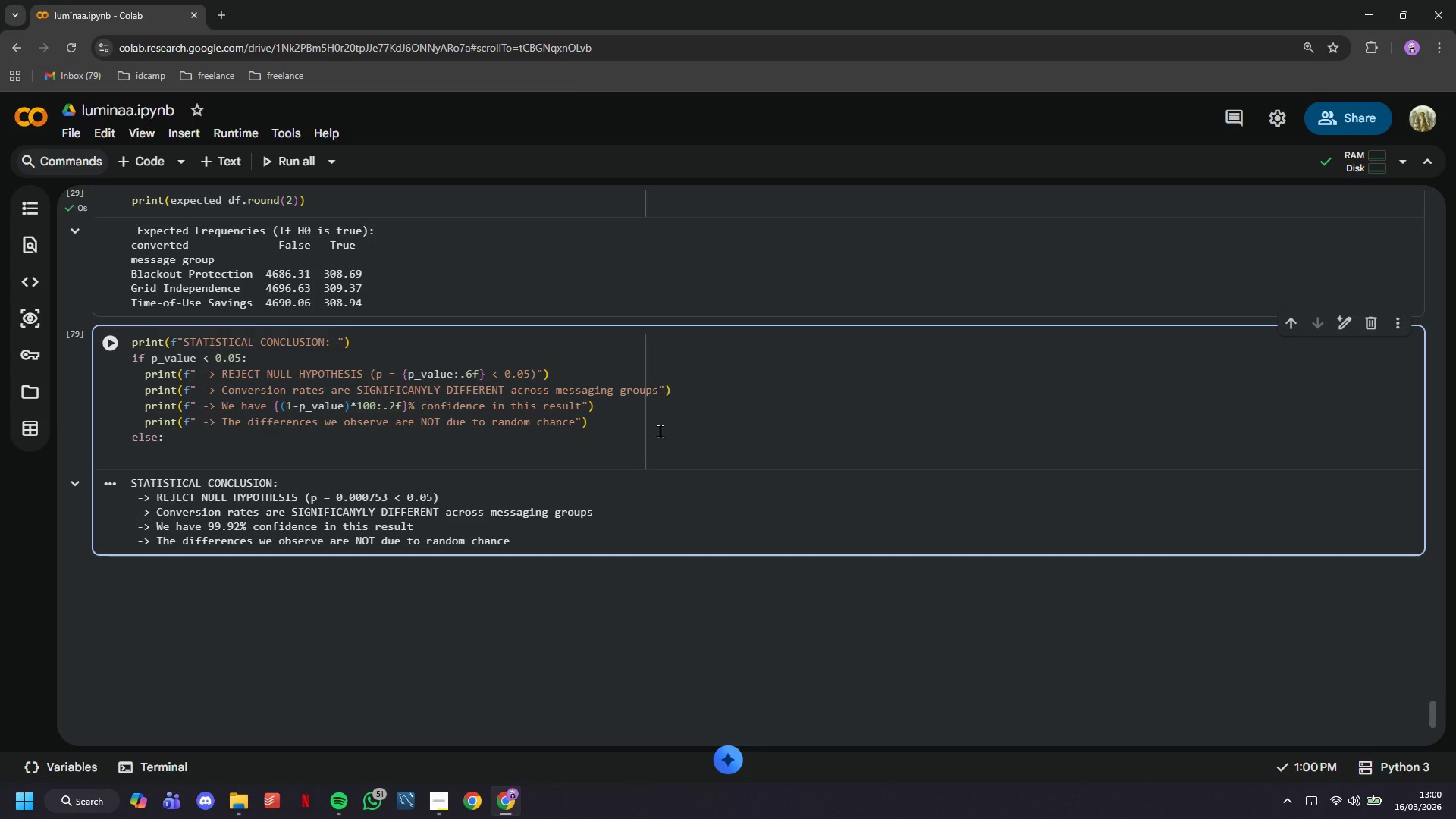 
type(print()
 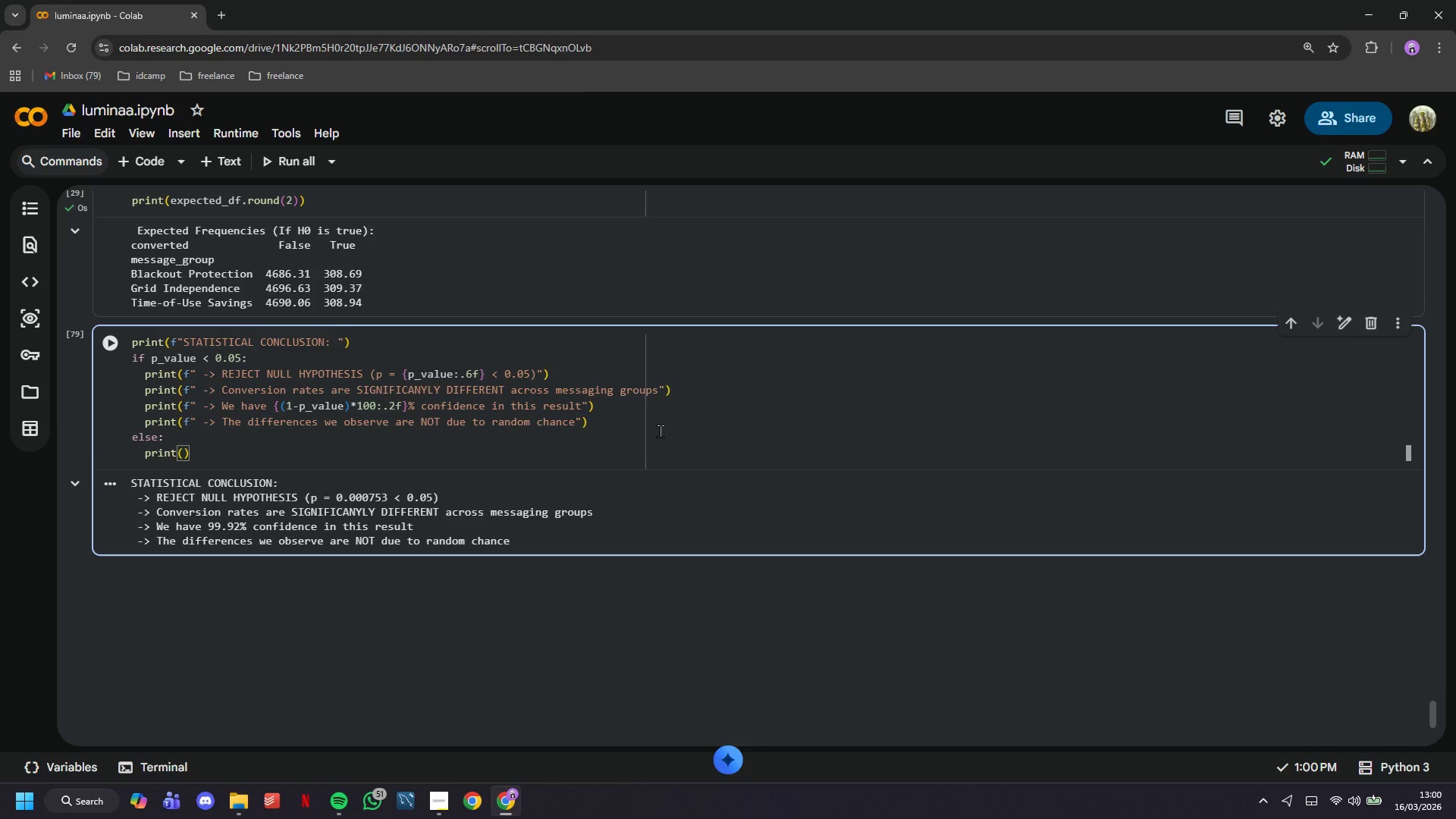 
key(F)
 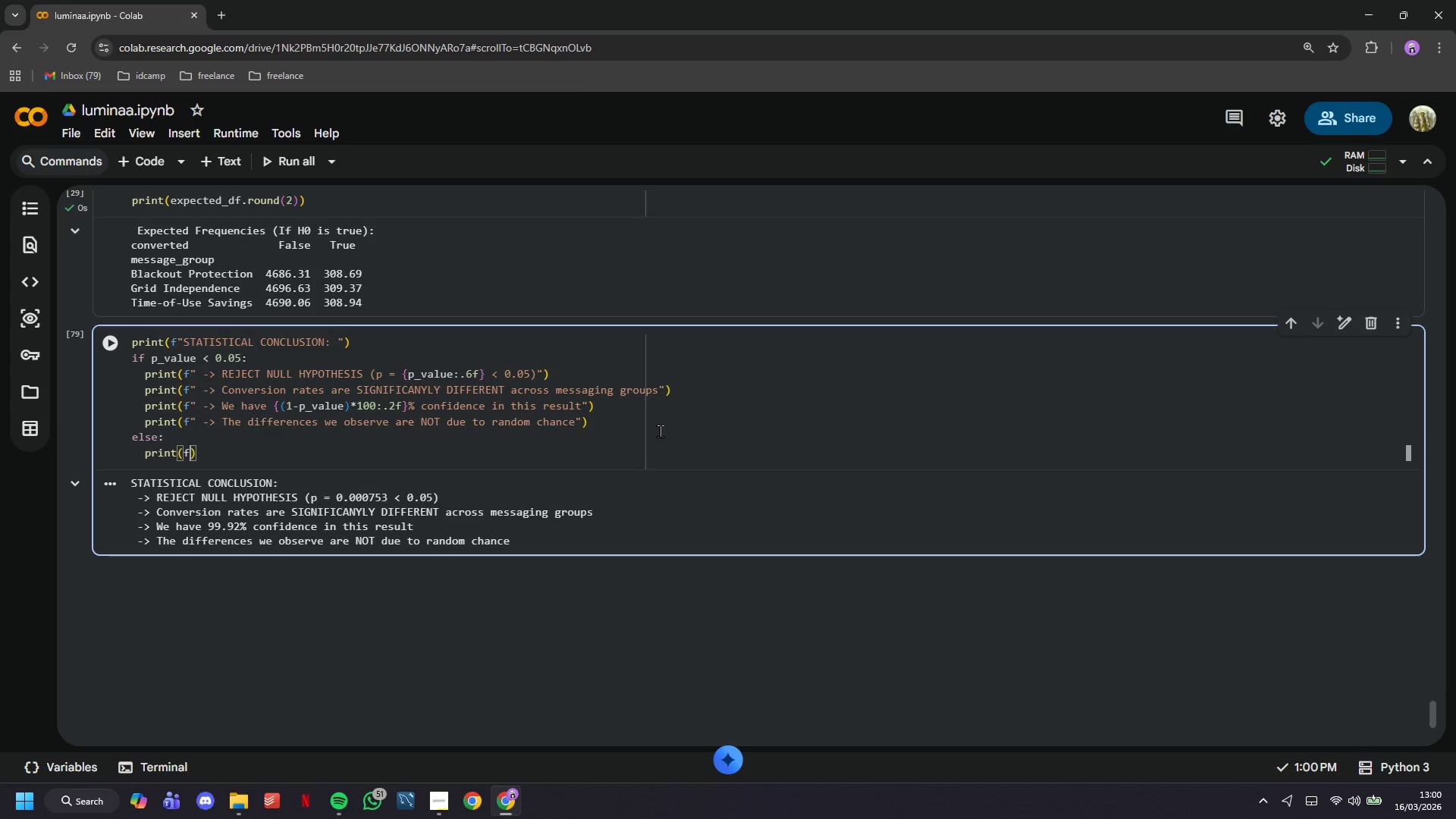 
key(Shift+Quote)
 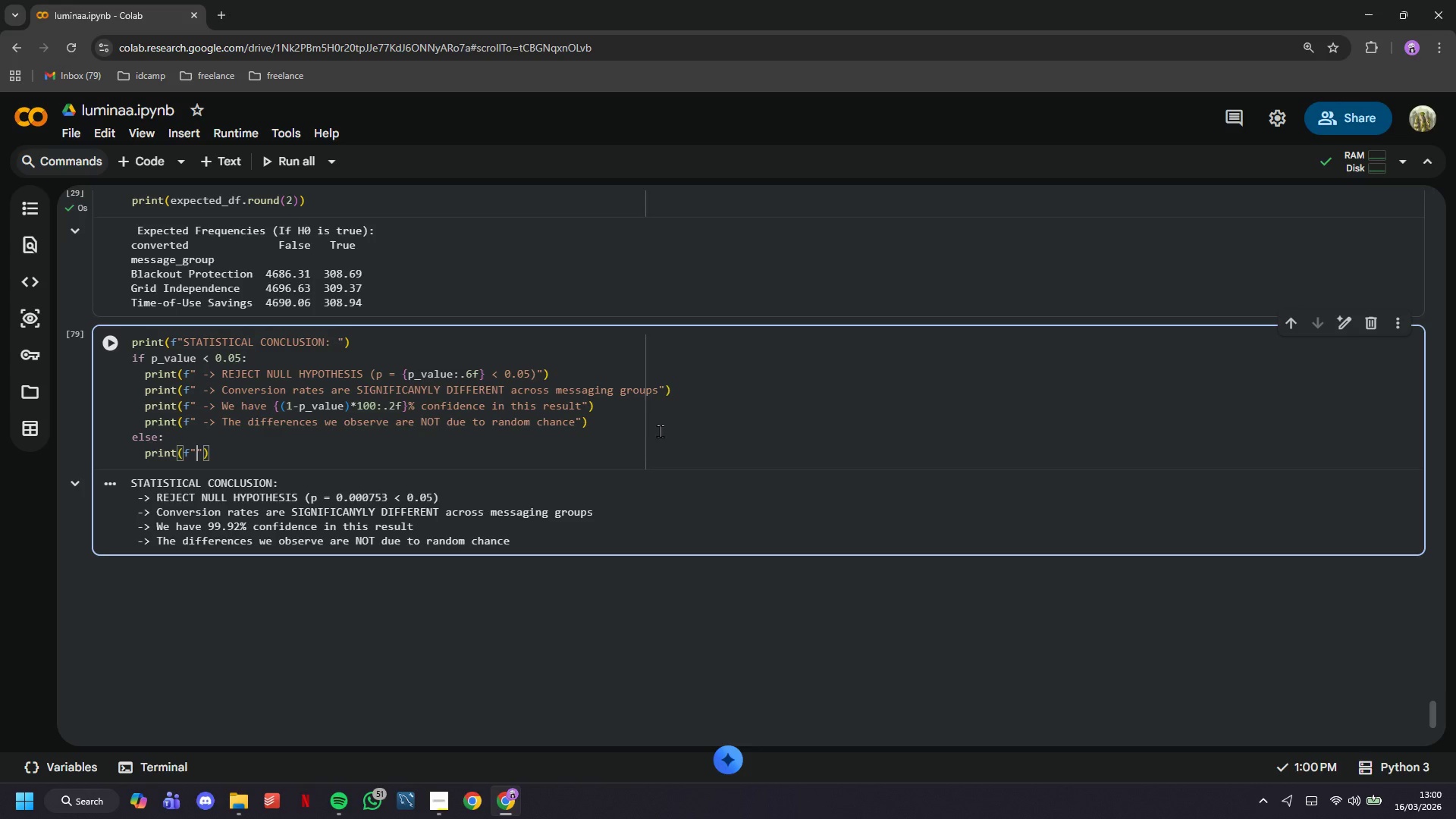 
key(Space)
 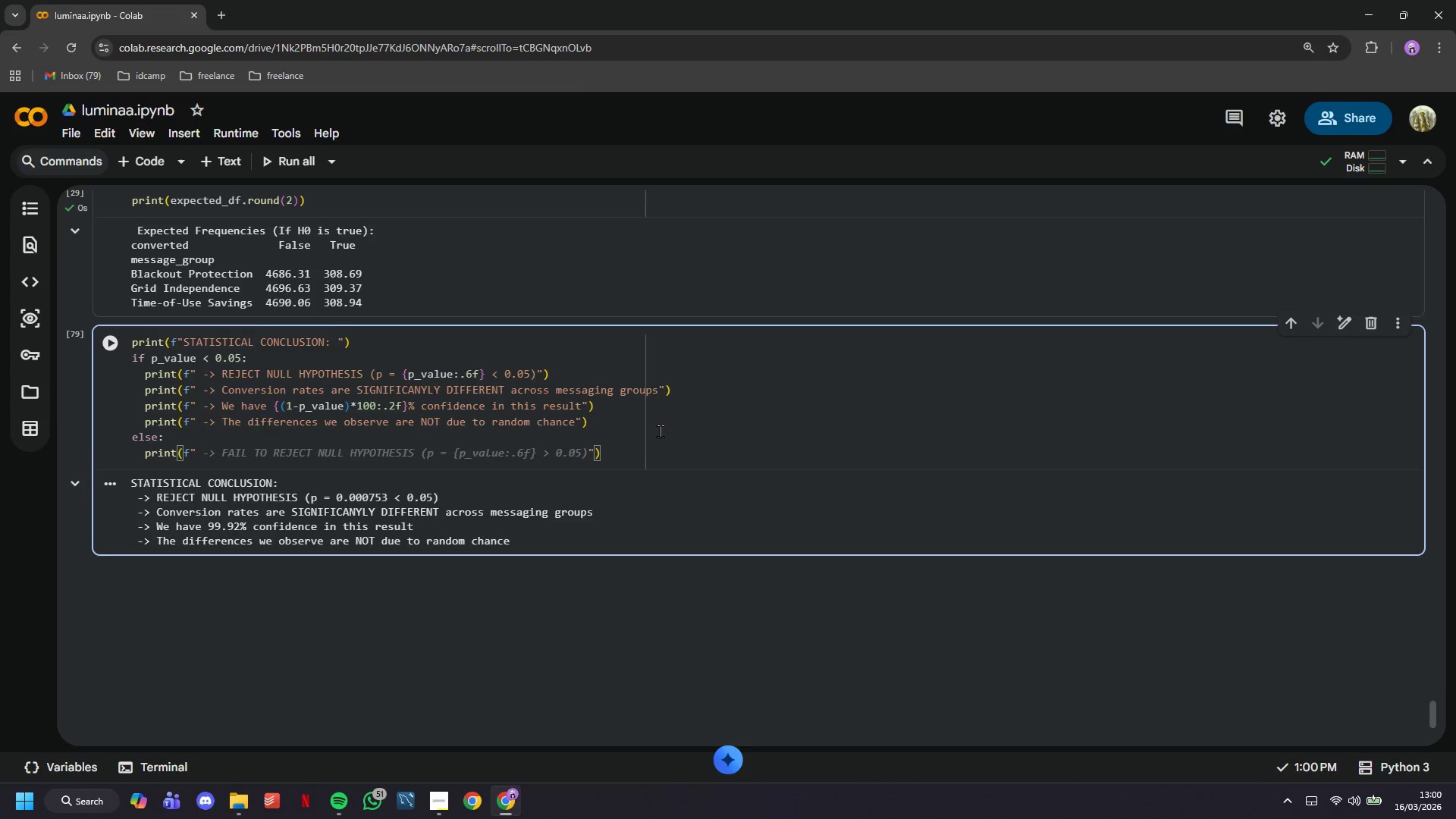 
wait(9.55)
 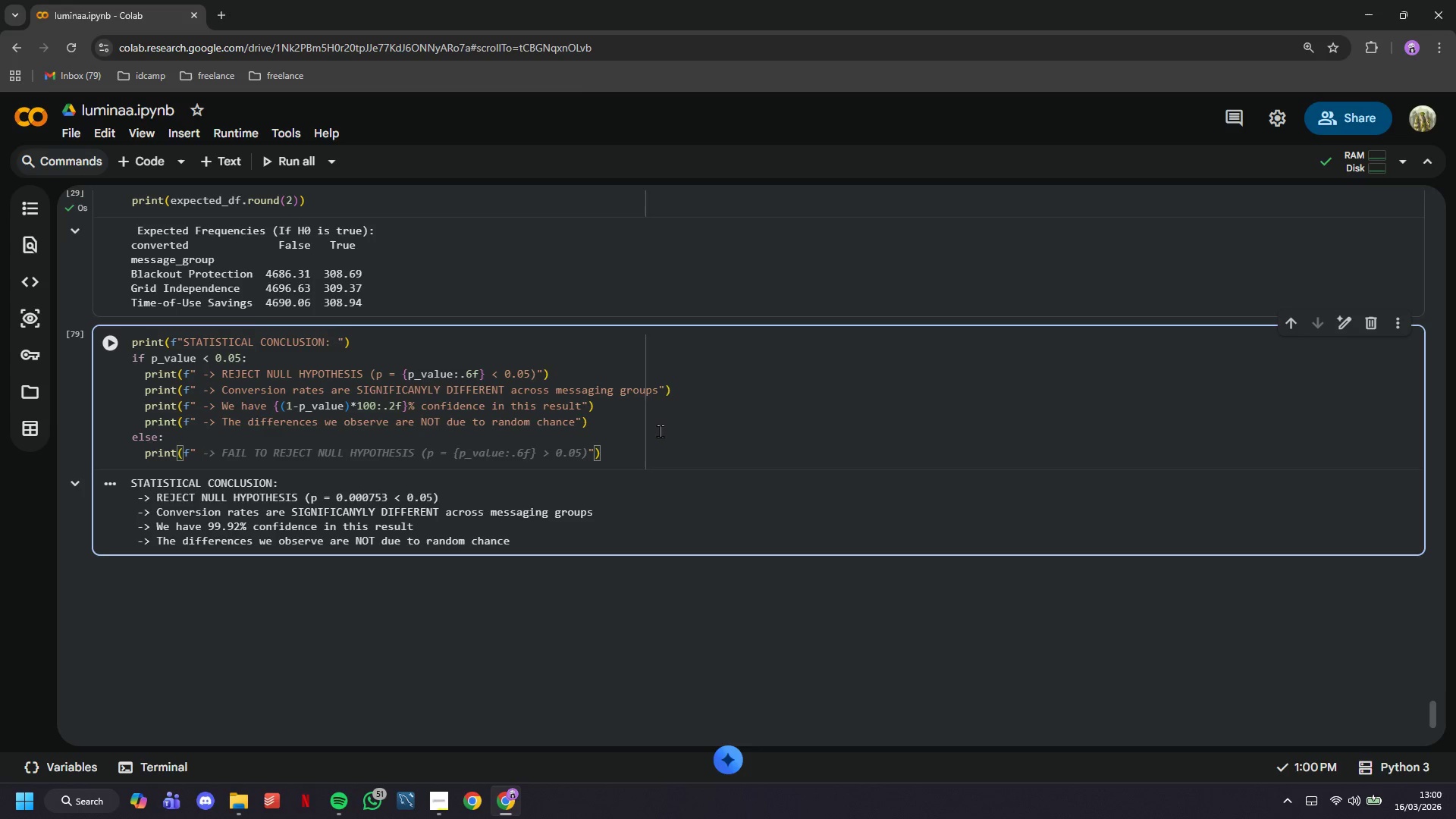 
key(Tab)
 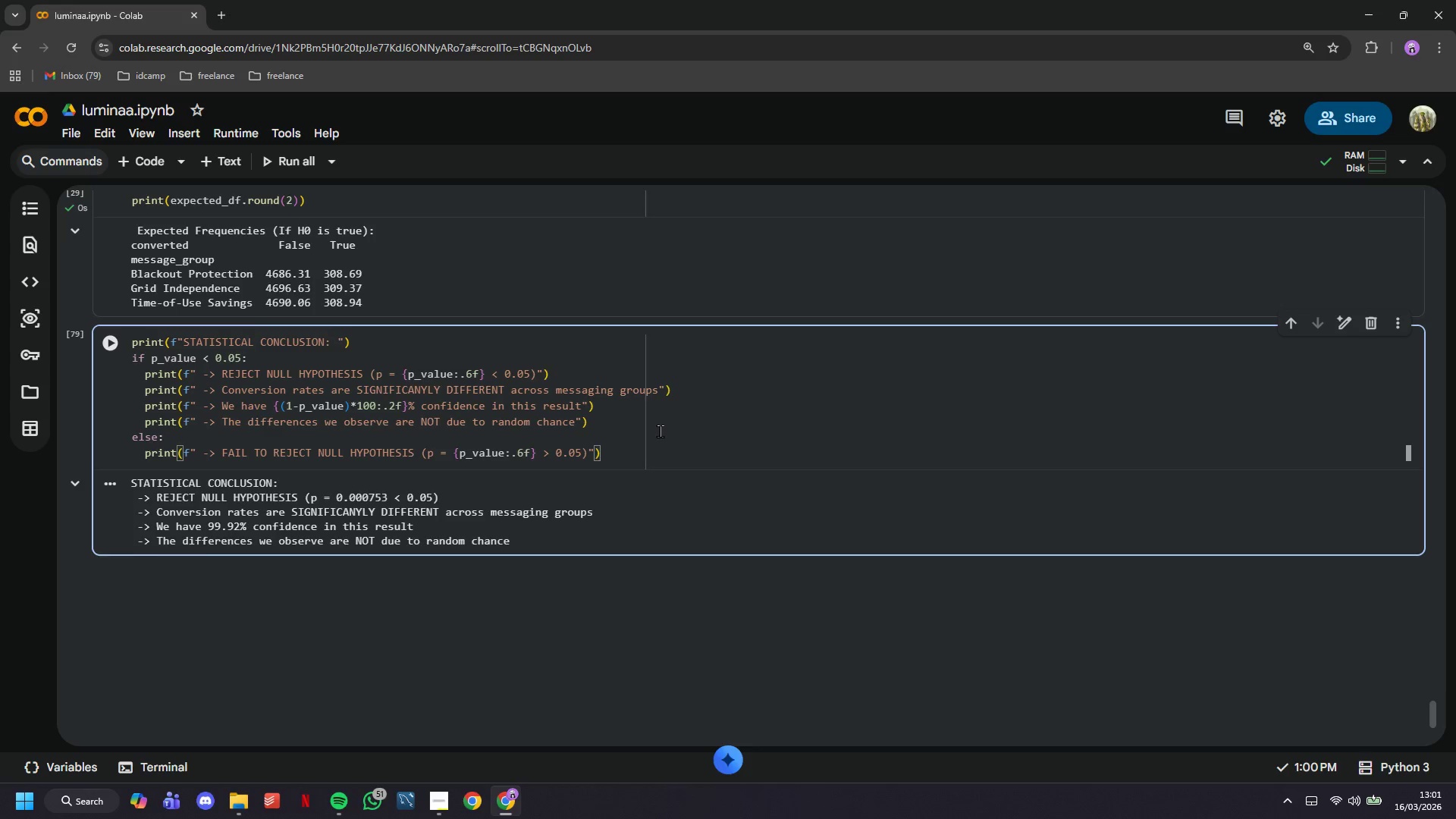 
key(Enter)
 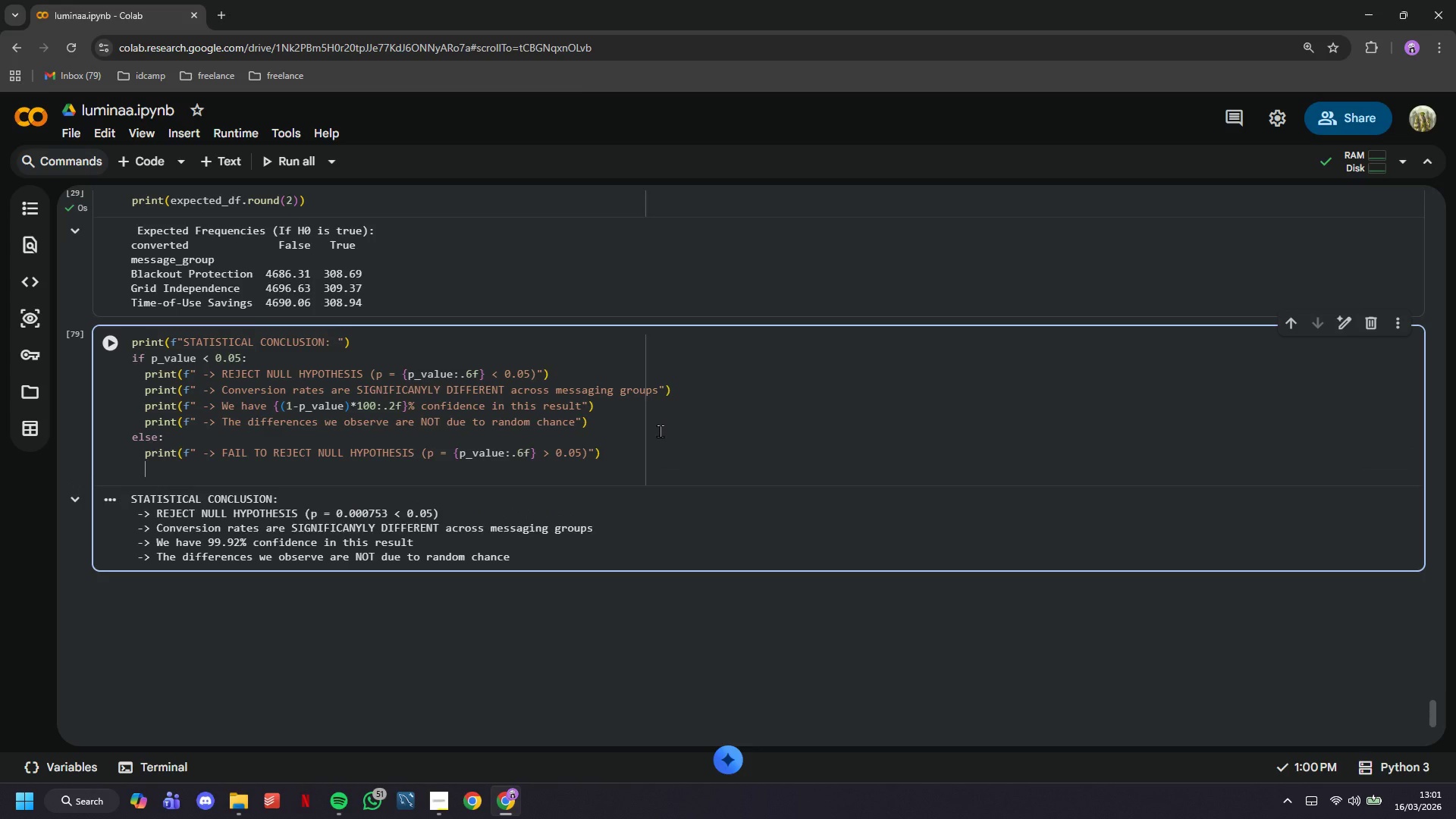 
type(print(f" No statistically )
 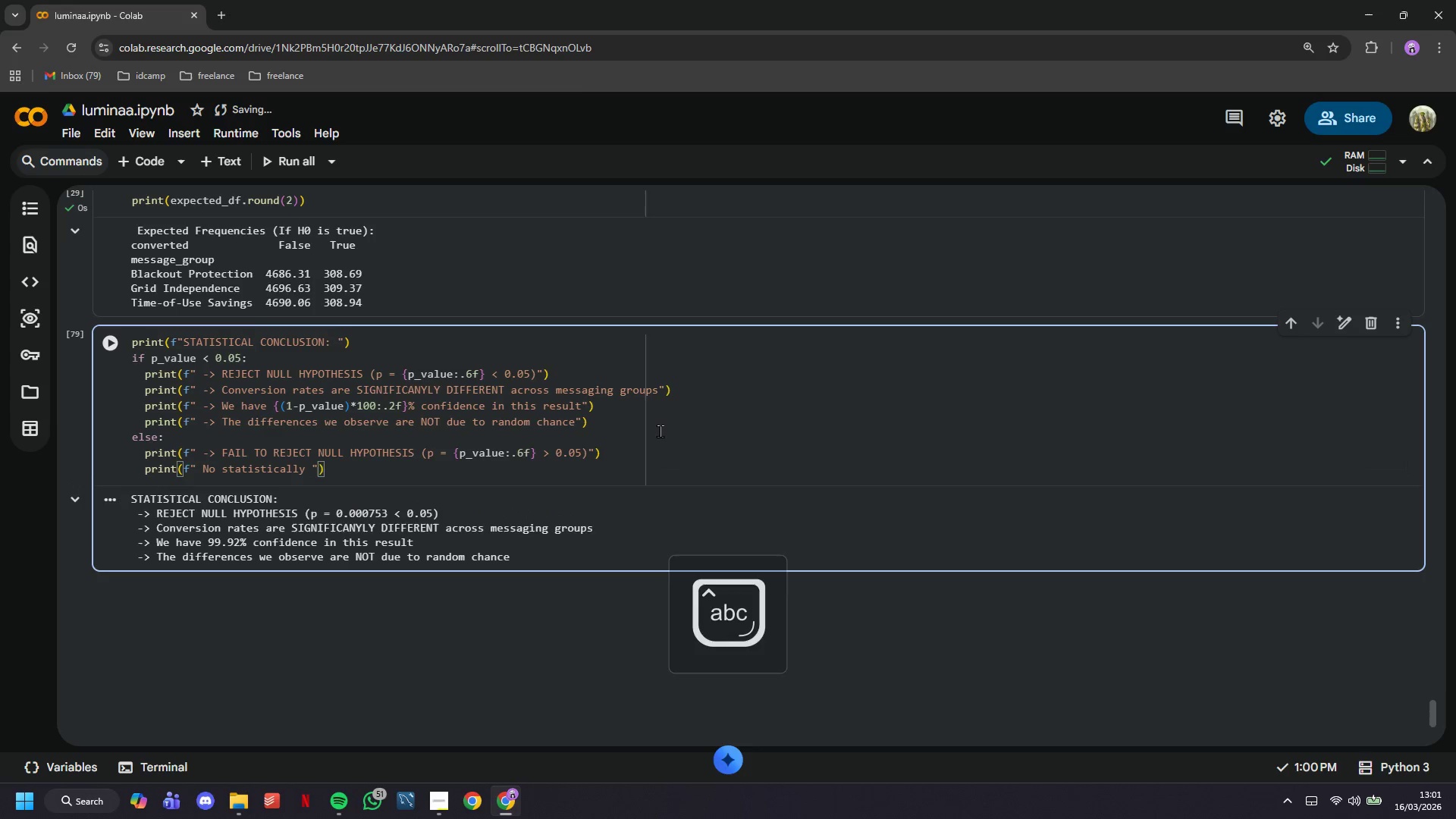 
type(differeny )
 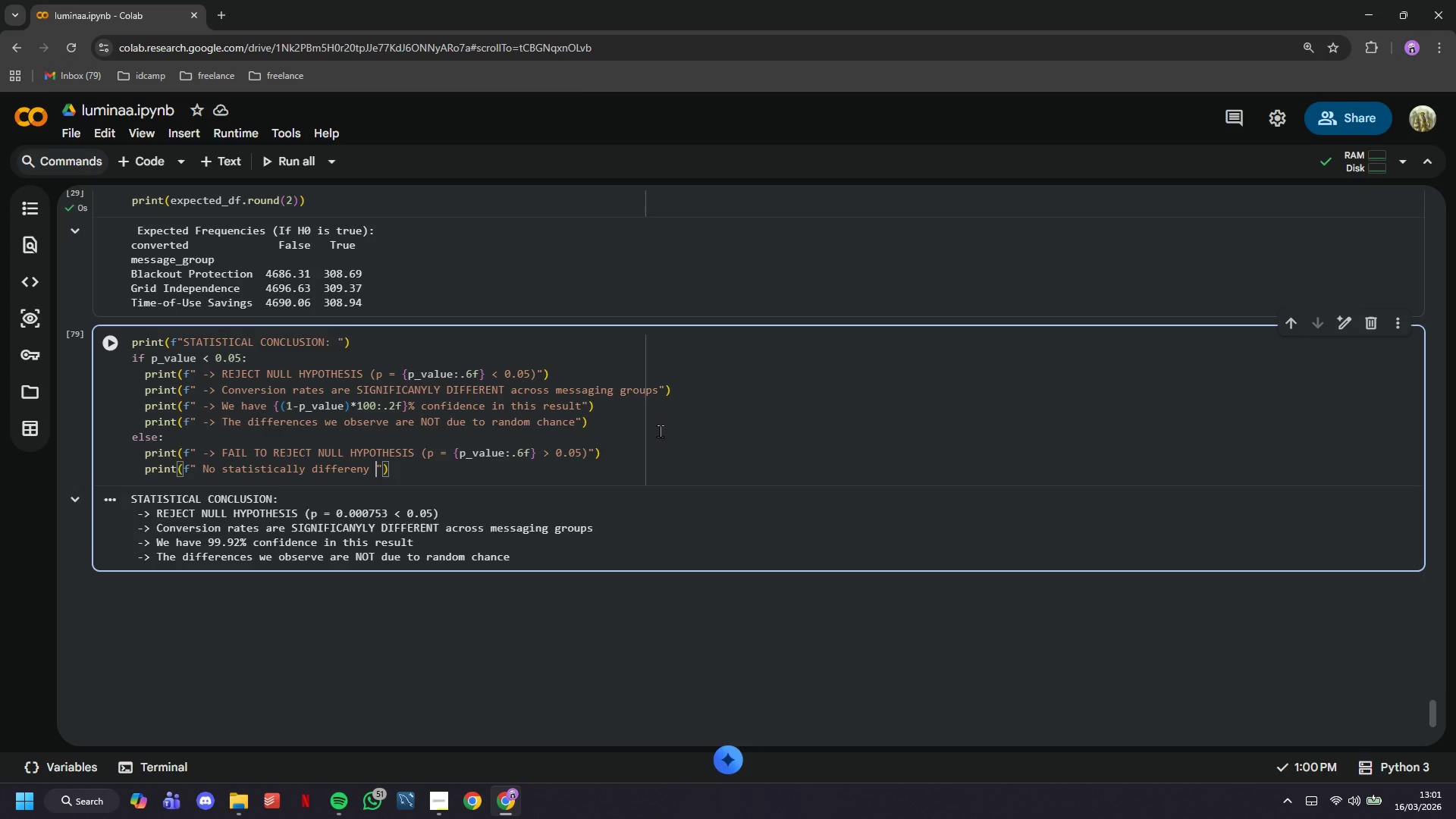 
hold_key(key=Backspace, duration=0.73)
 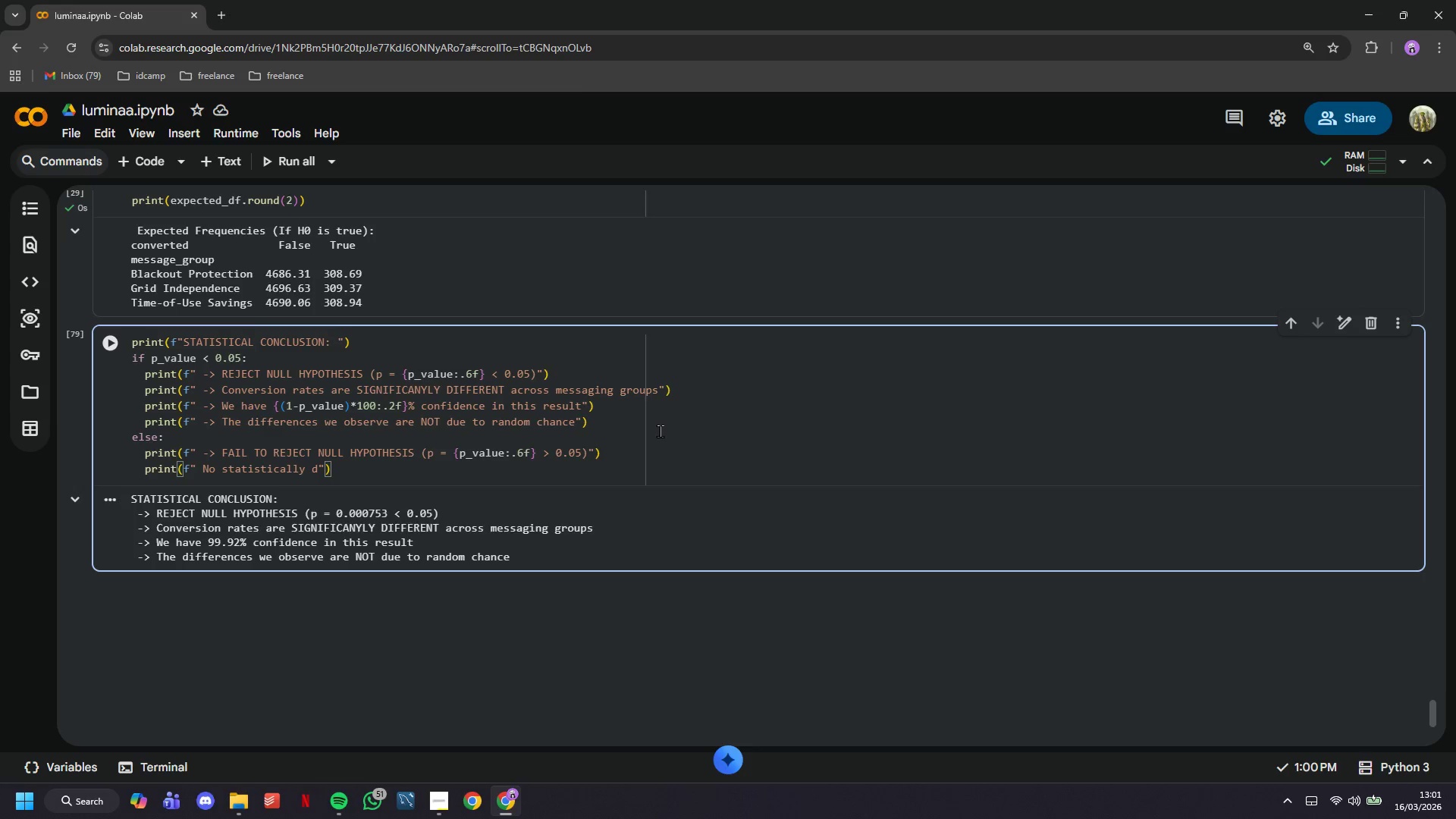 
hold_key(key=Backspace, duration=0.89)
 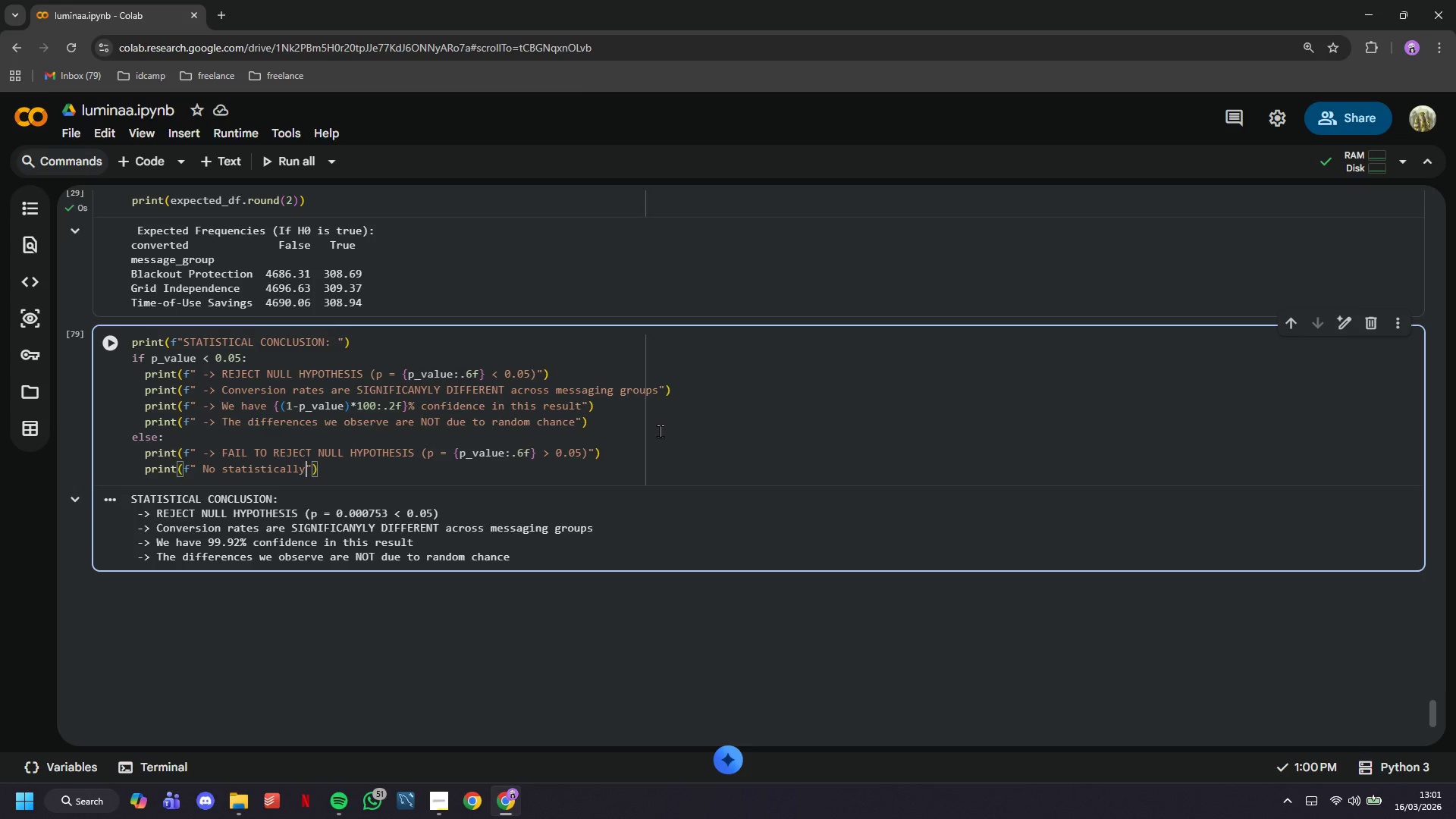 
key(Backspace)
type( significance difference in conversion rates)
 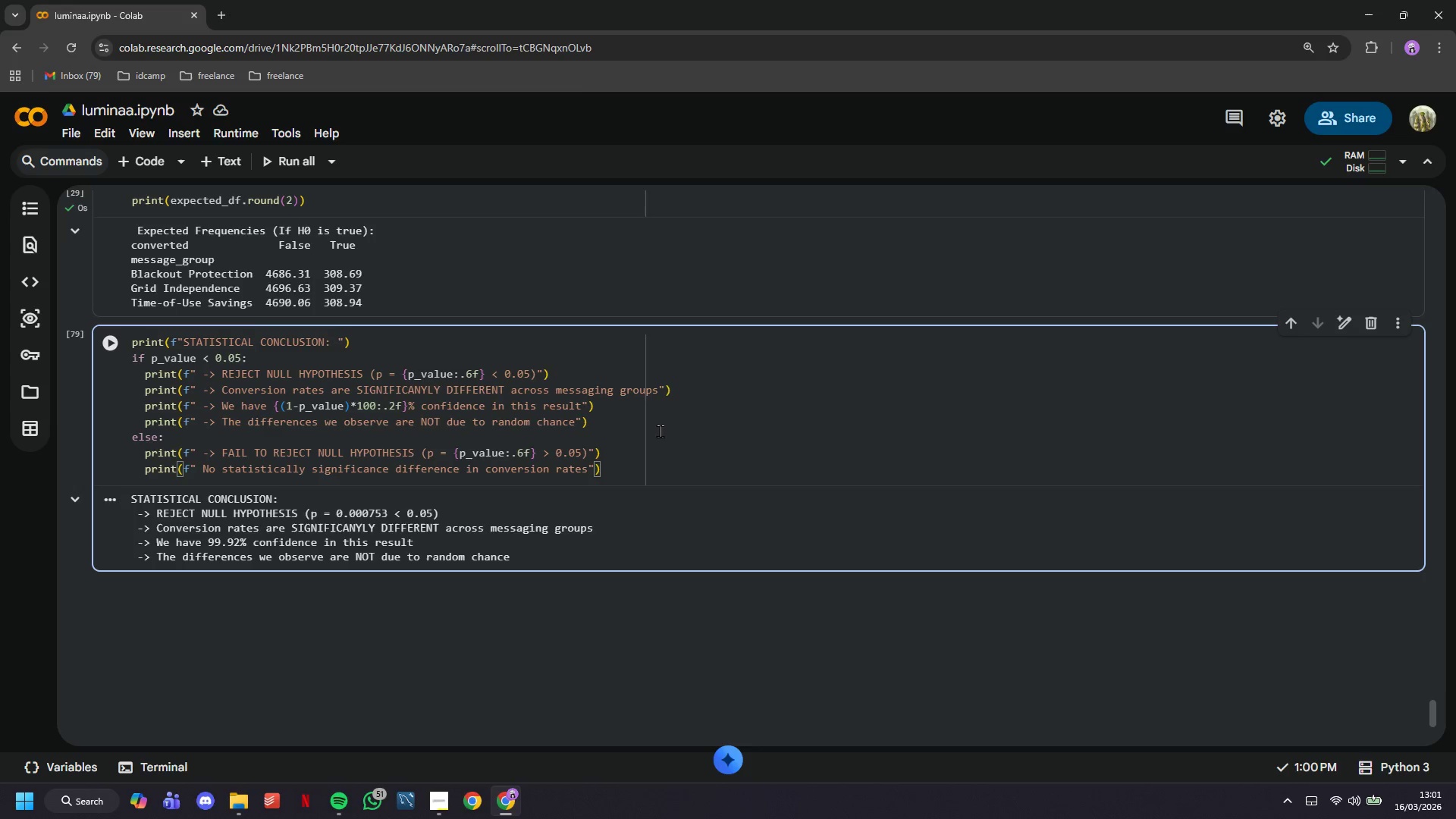 
key(ArrowRight)
 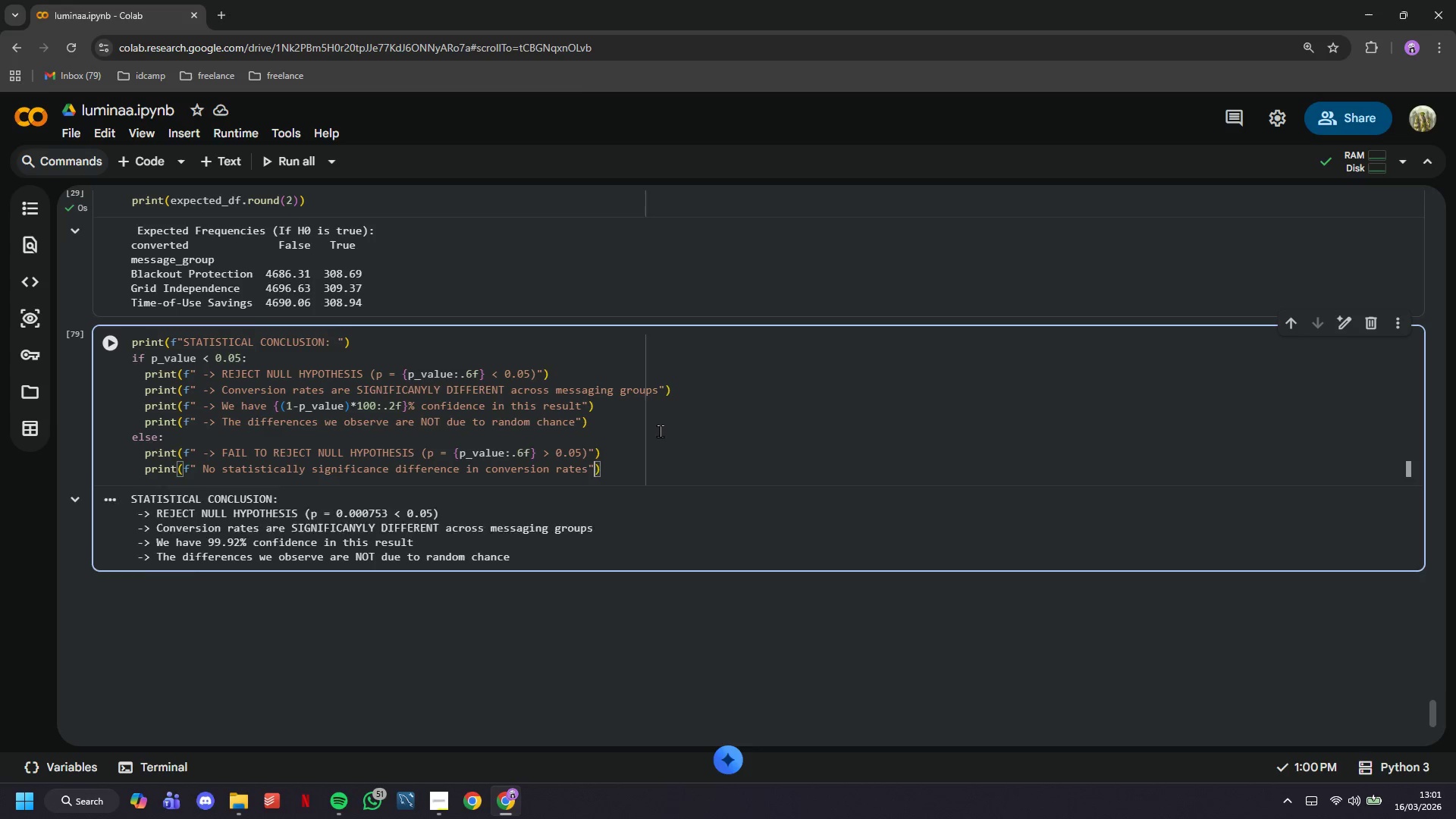 
key(Enter)
 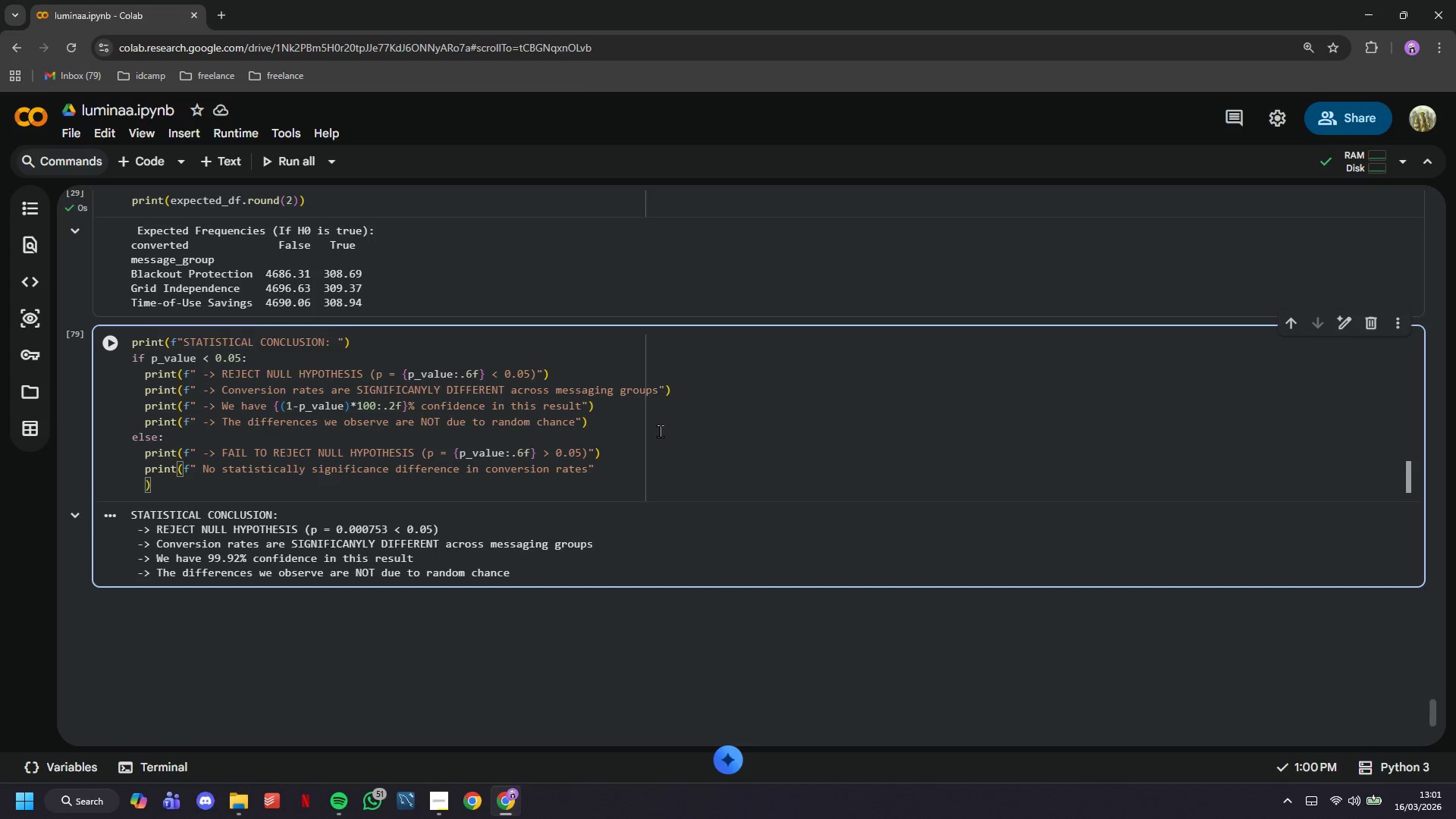 
key(Control+Z)
 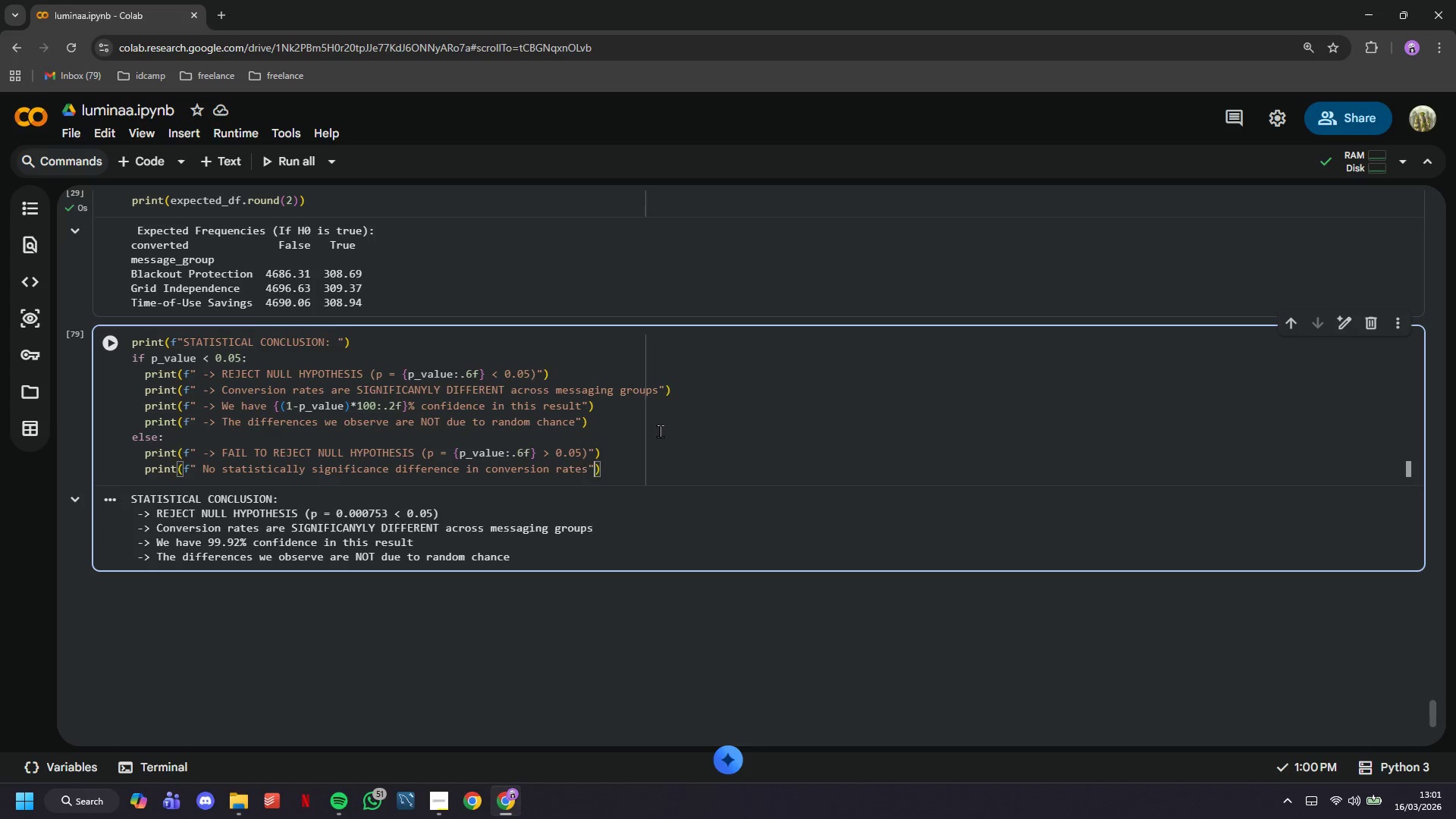 
key(Control+Z)
 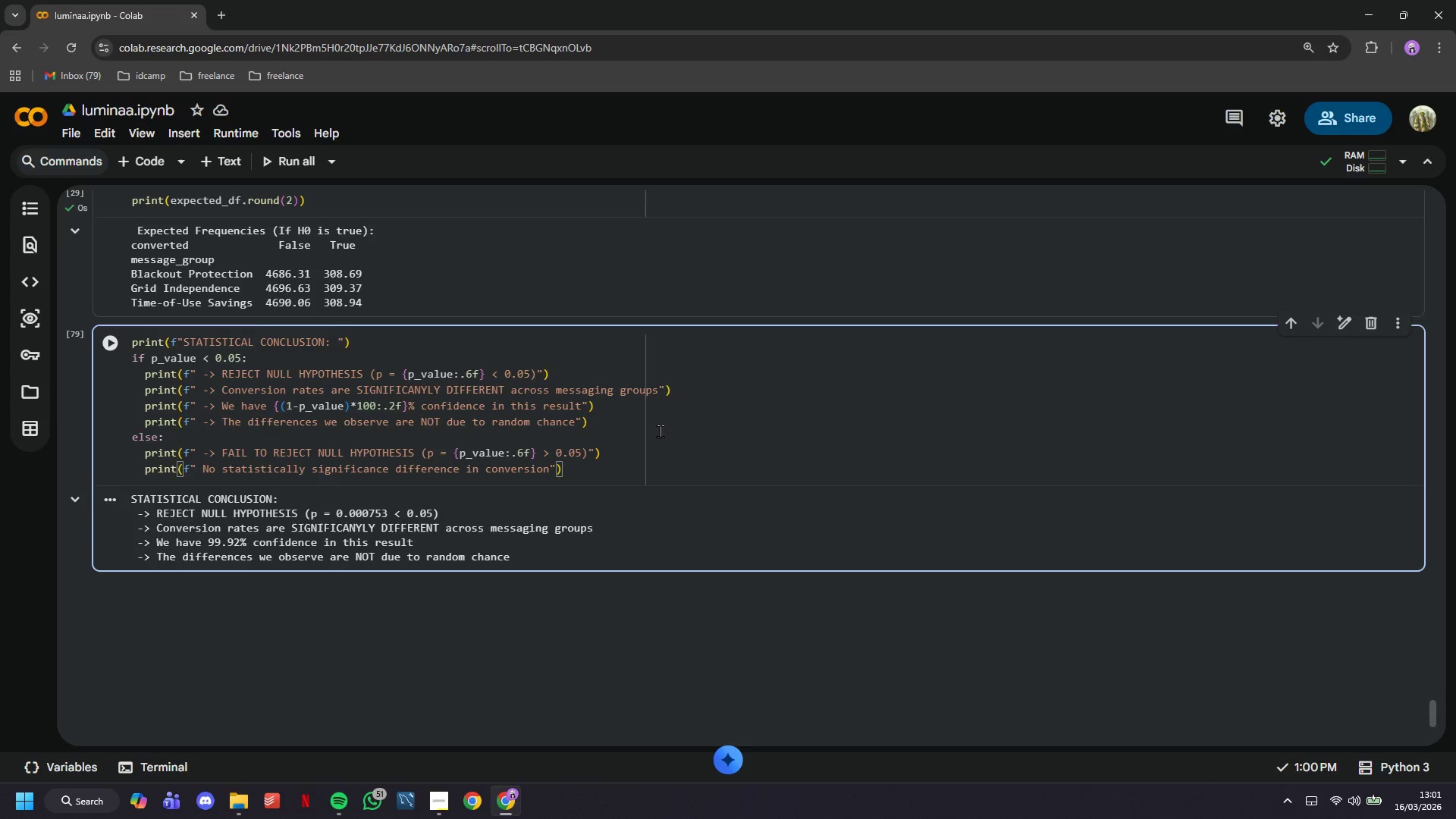 
hold_key(key=ControlLeft, duration=0.31)
 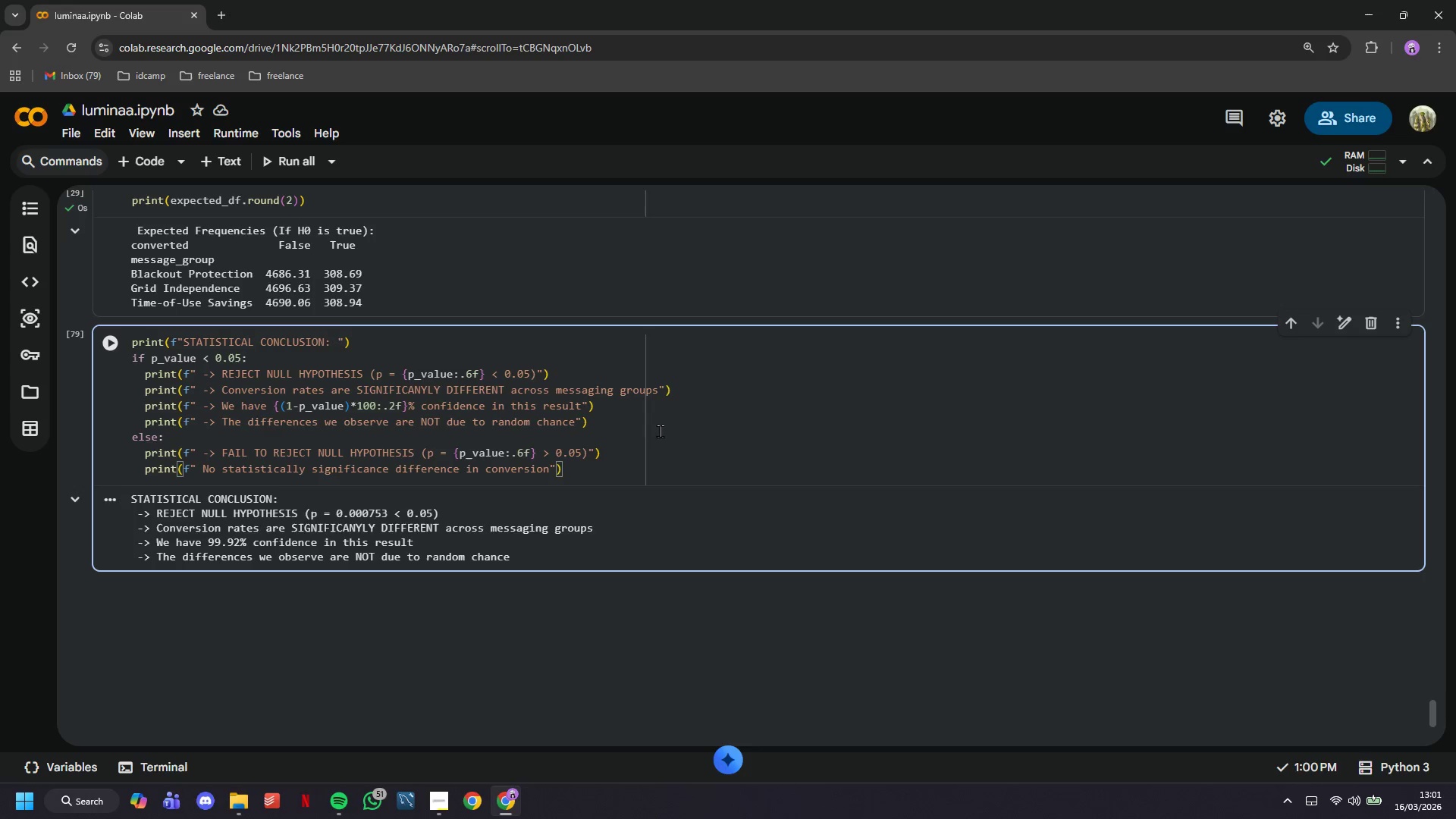 
type( rates)
 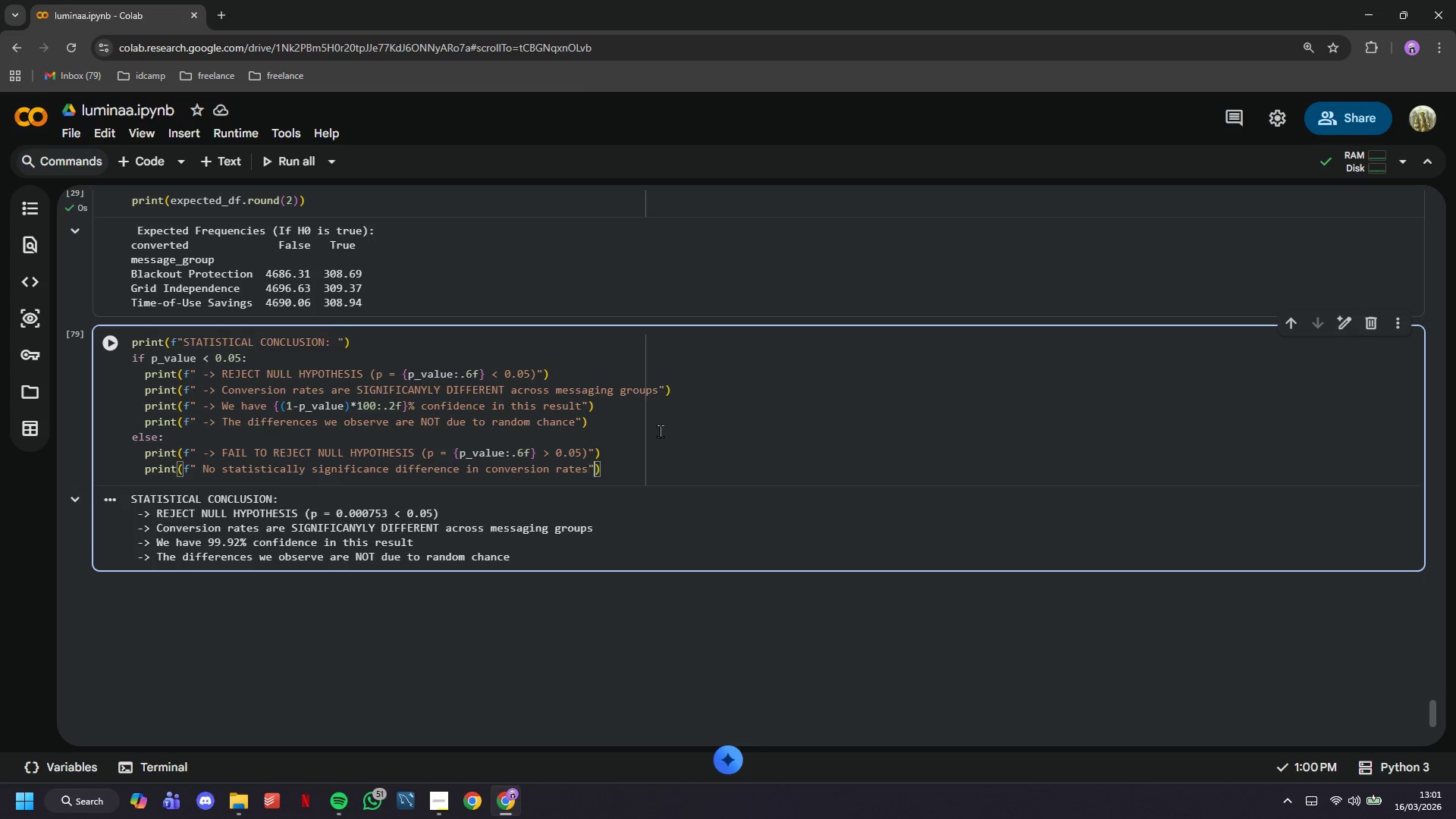 
key(ArrowRight)
 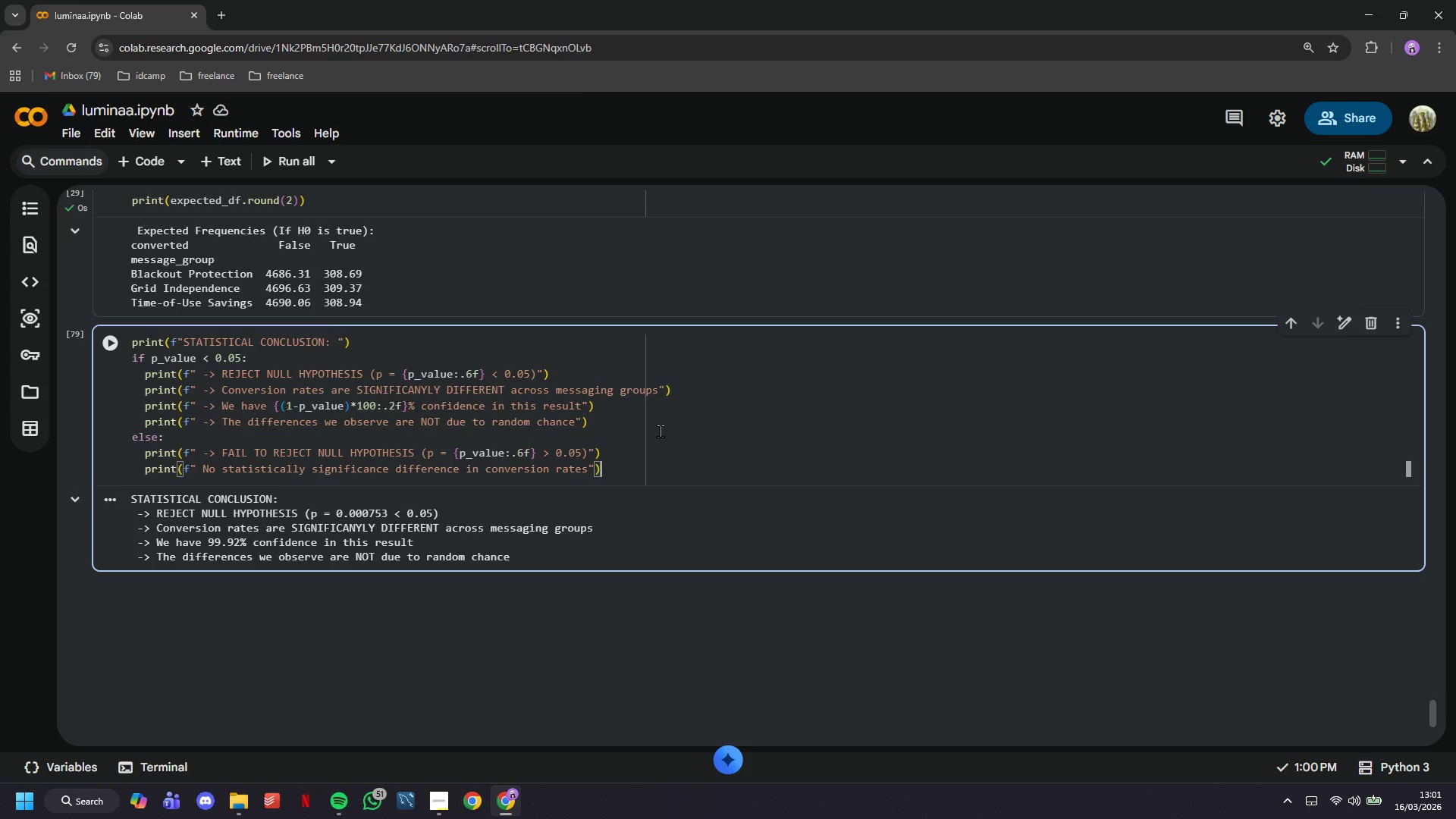 
key(ArrowRight)
 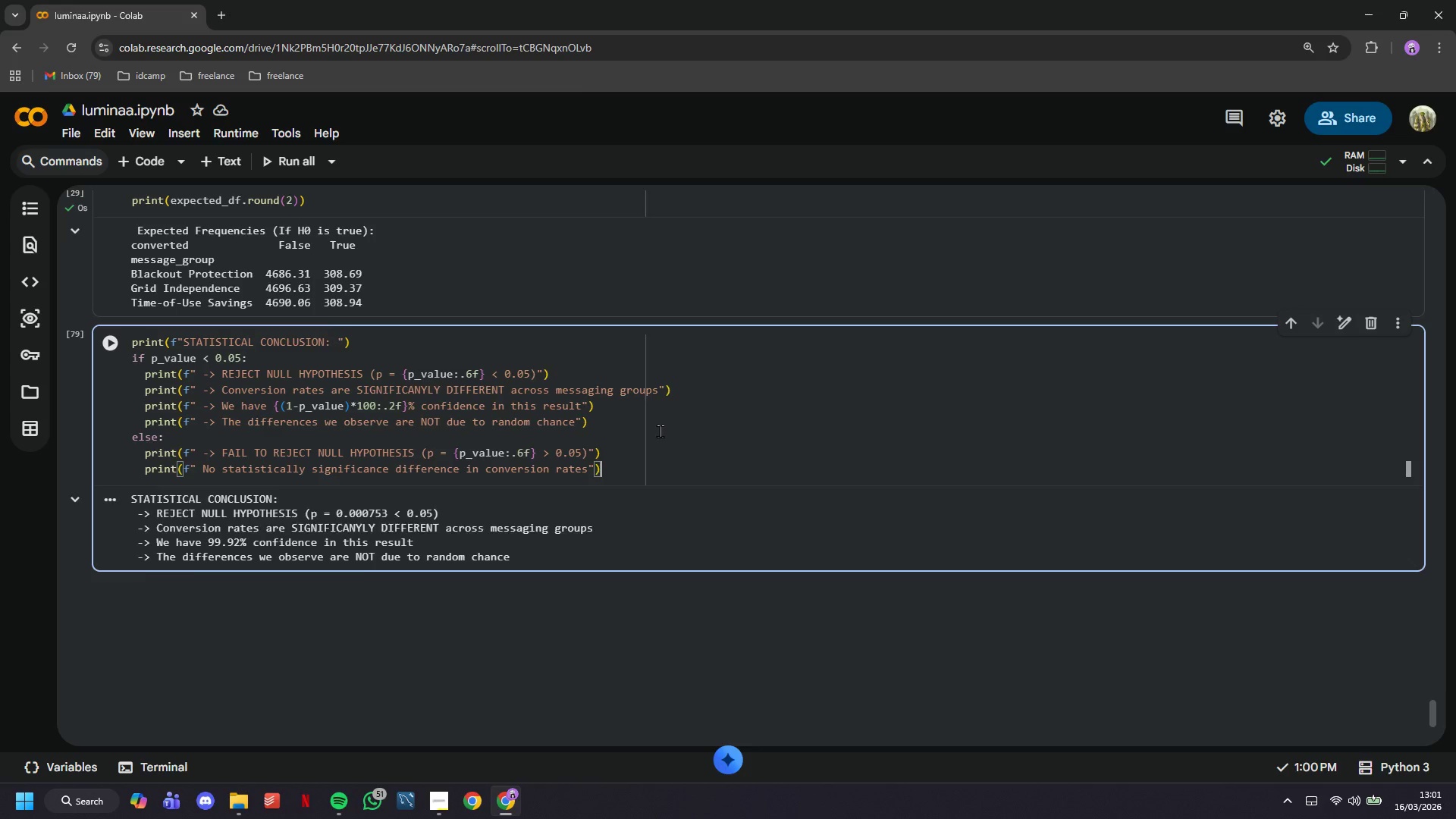 
key(Enter)
 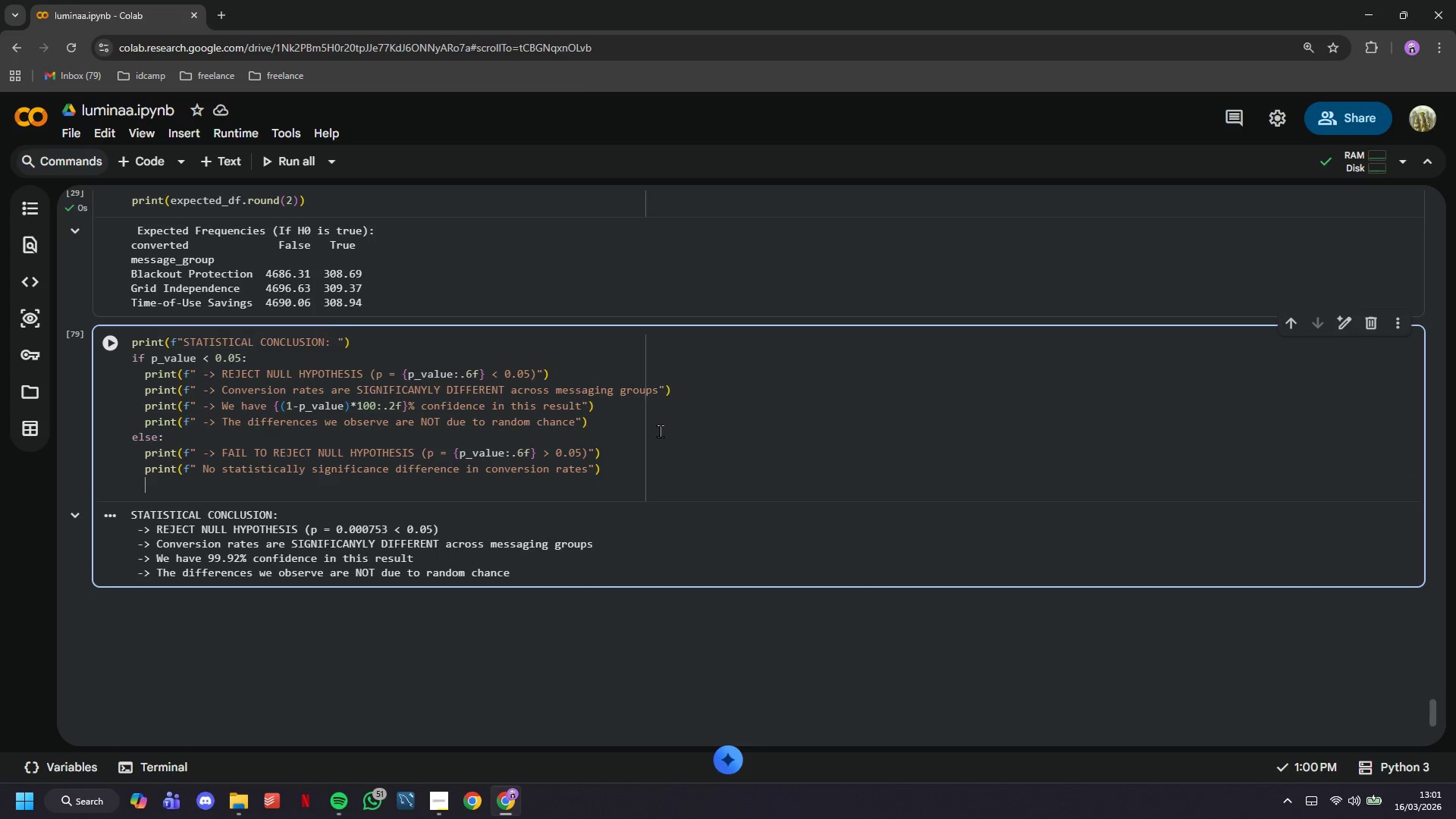 
type(print(f" P)
key(Backspace)
 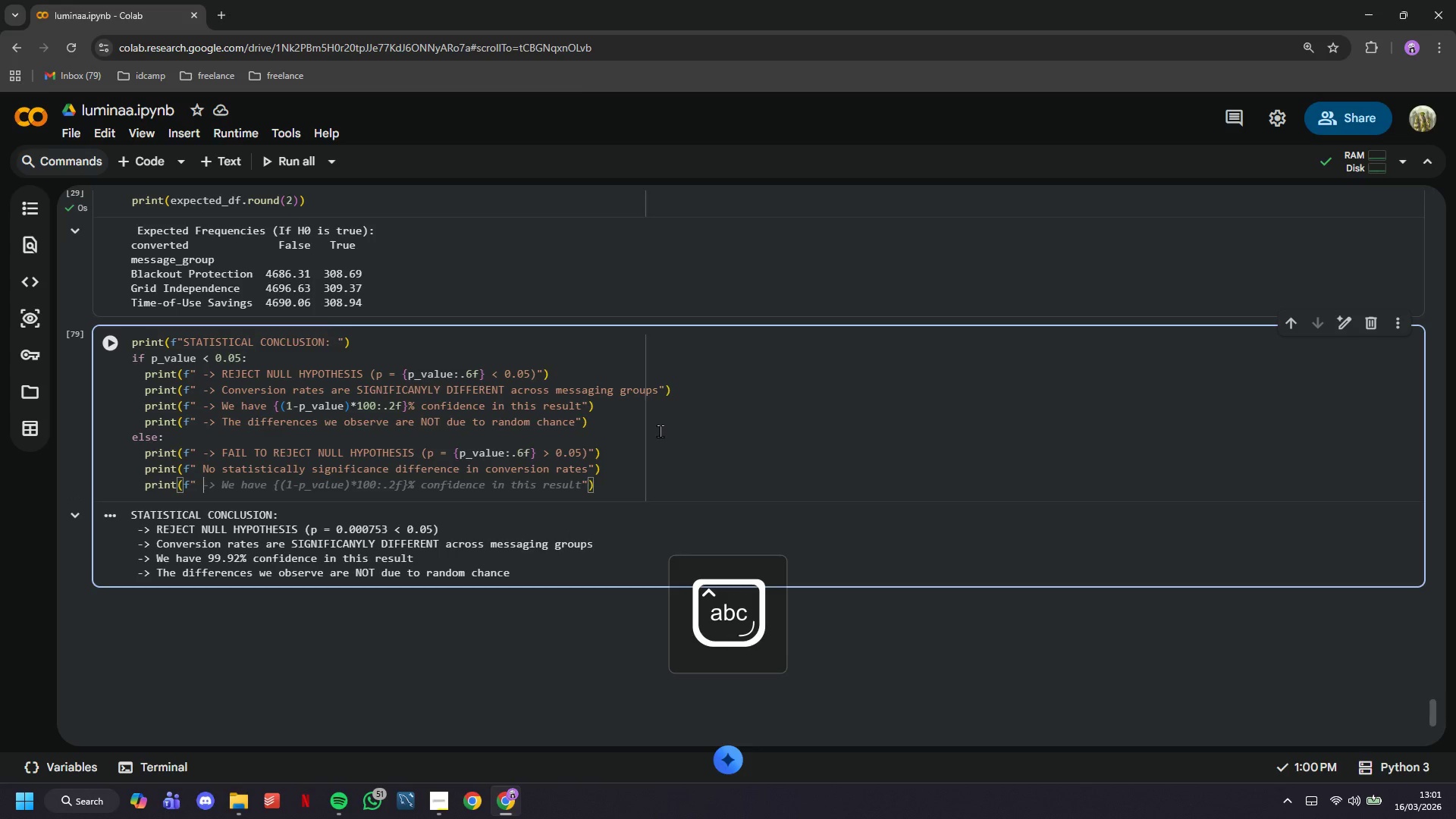 
key(ArrowUp)
 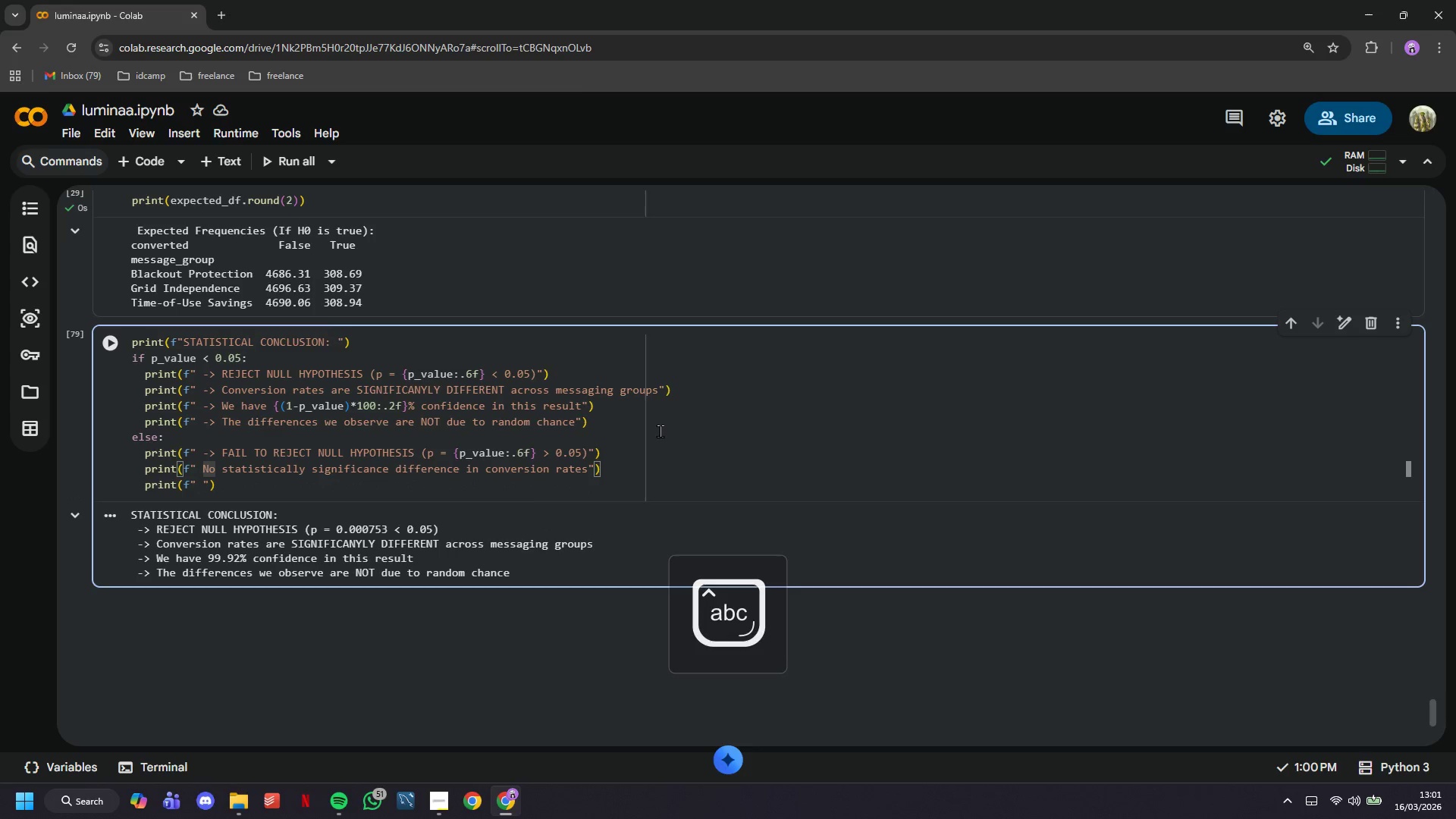 
key(Minus)
 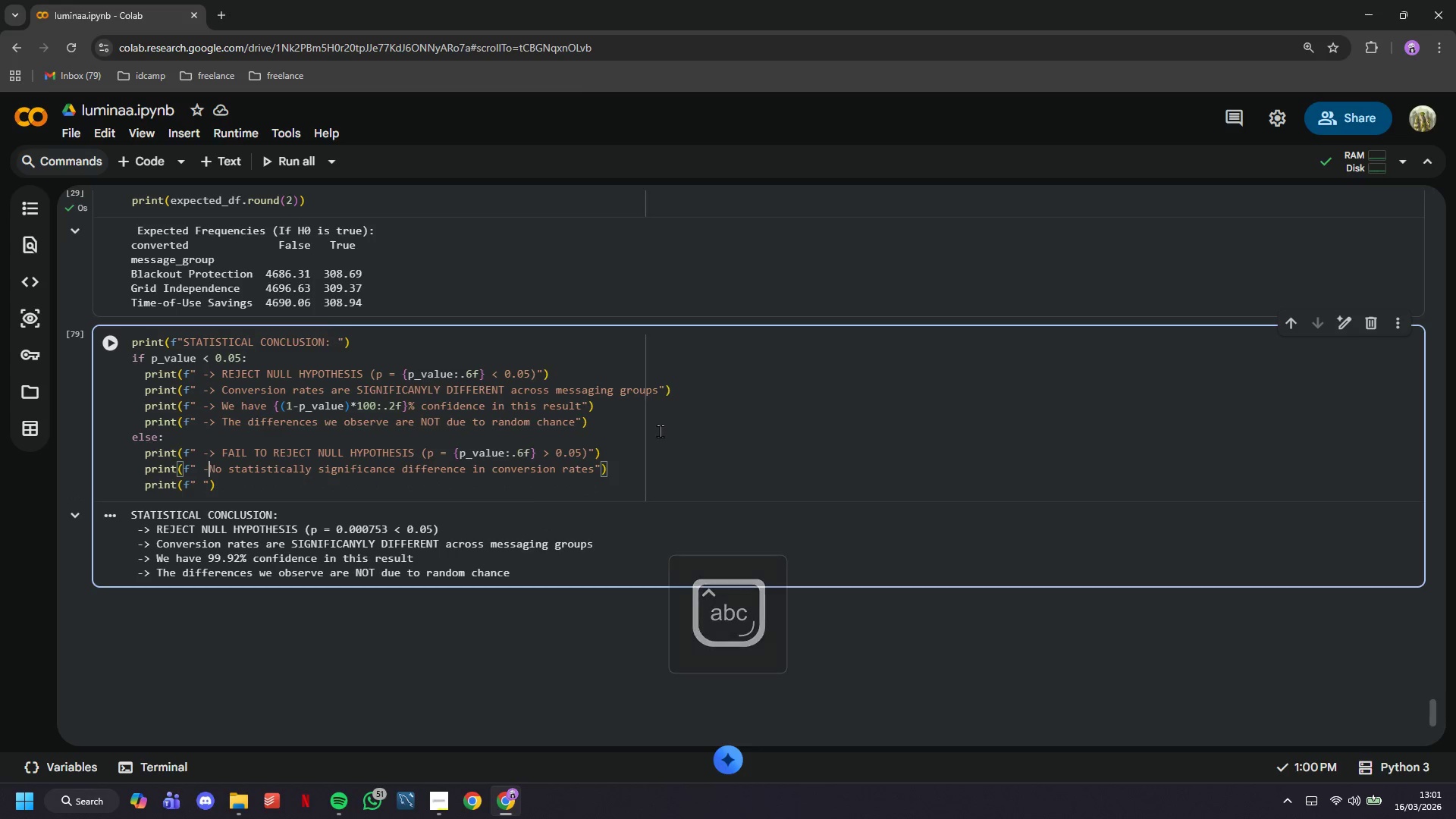 
key(Shift+ShiftLeft)
 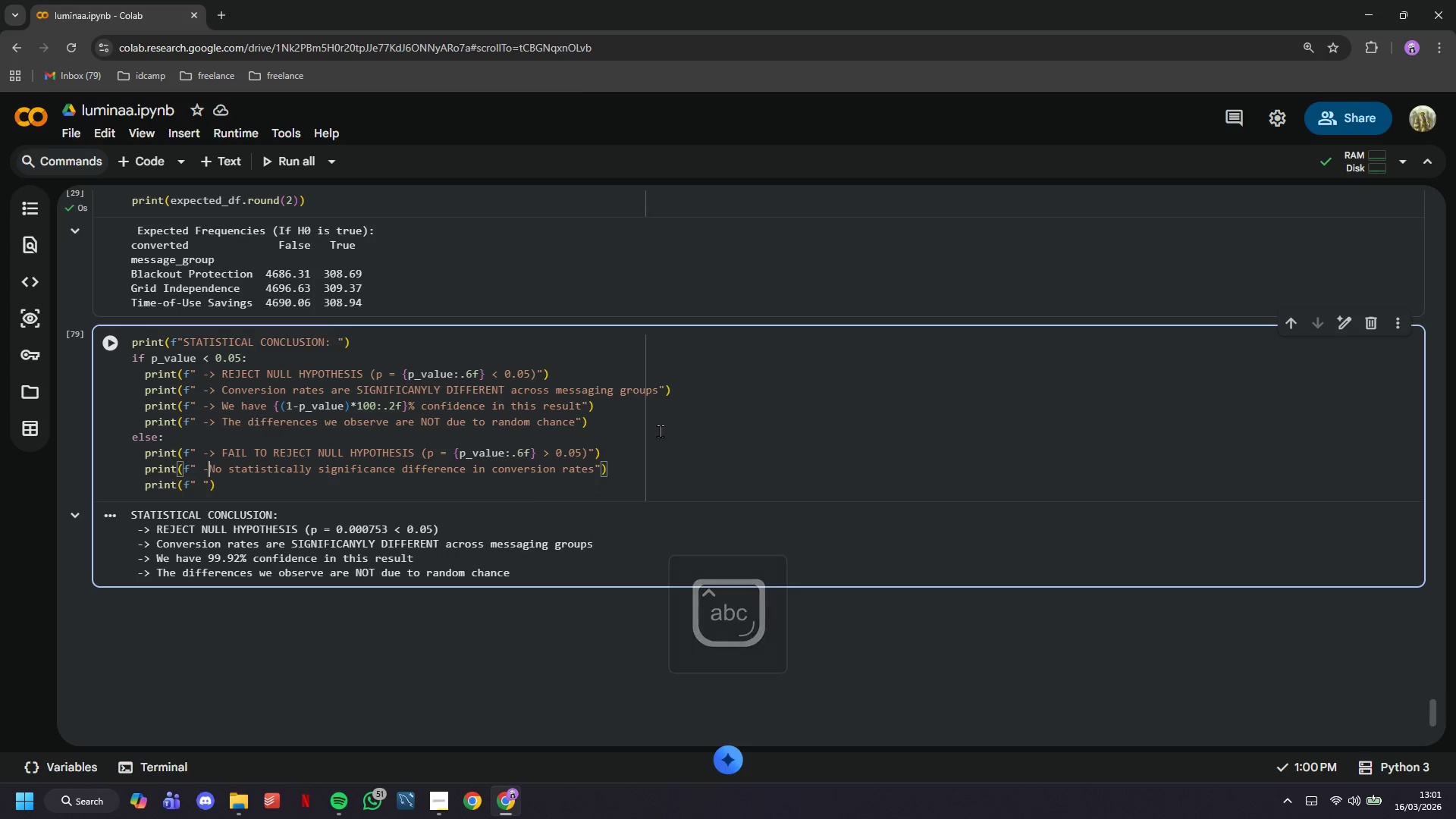 
key(Shift+Period)
 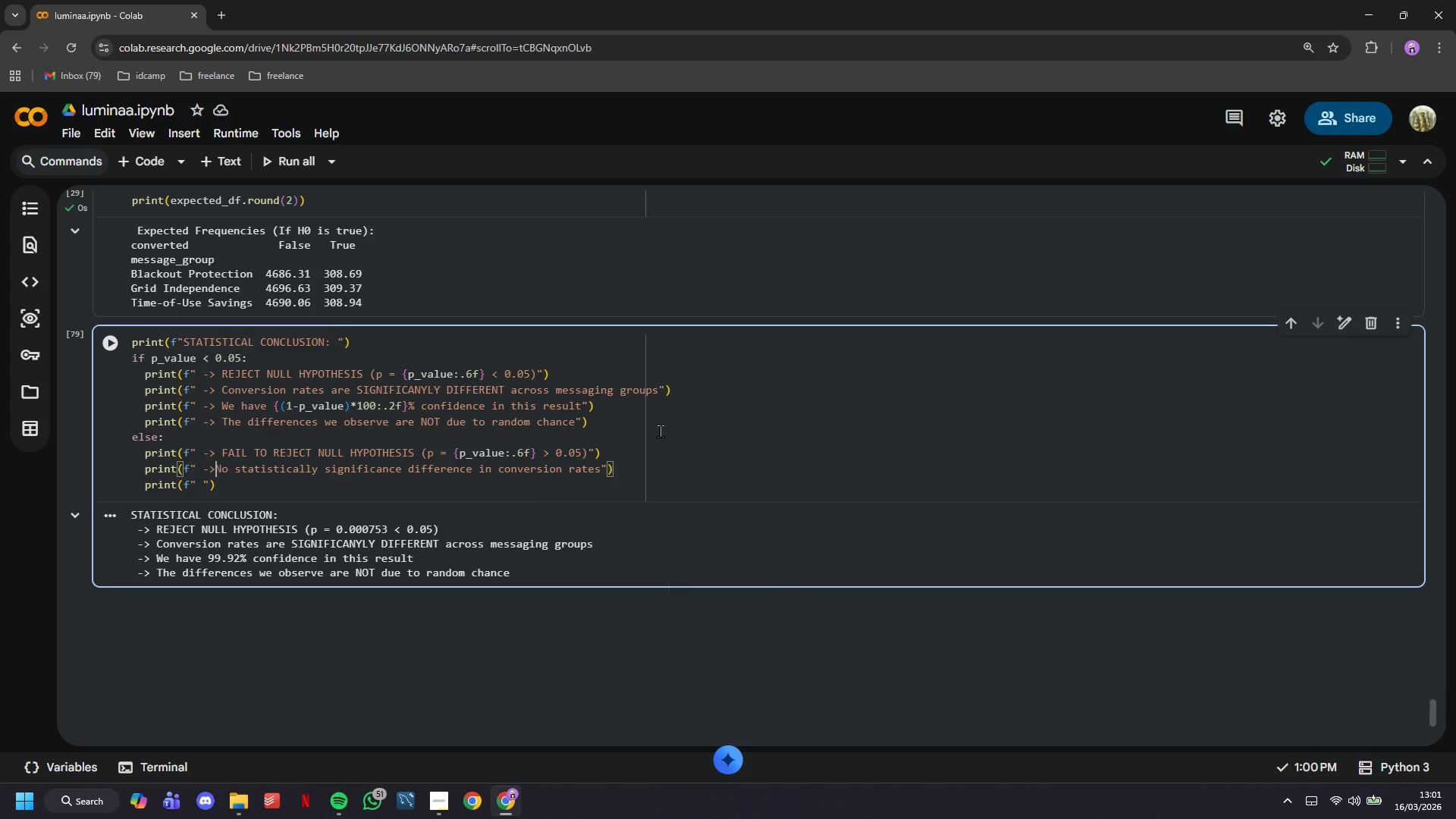 
key(Space)
 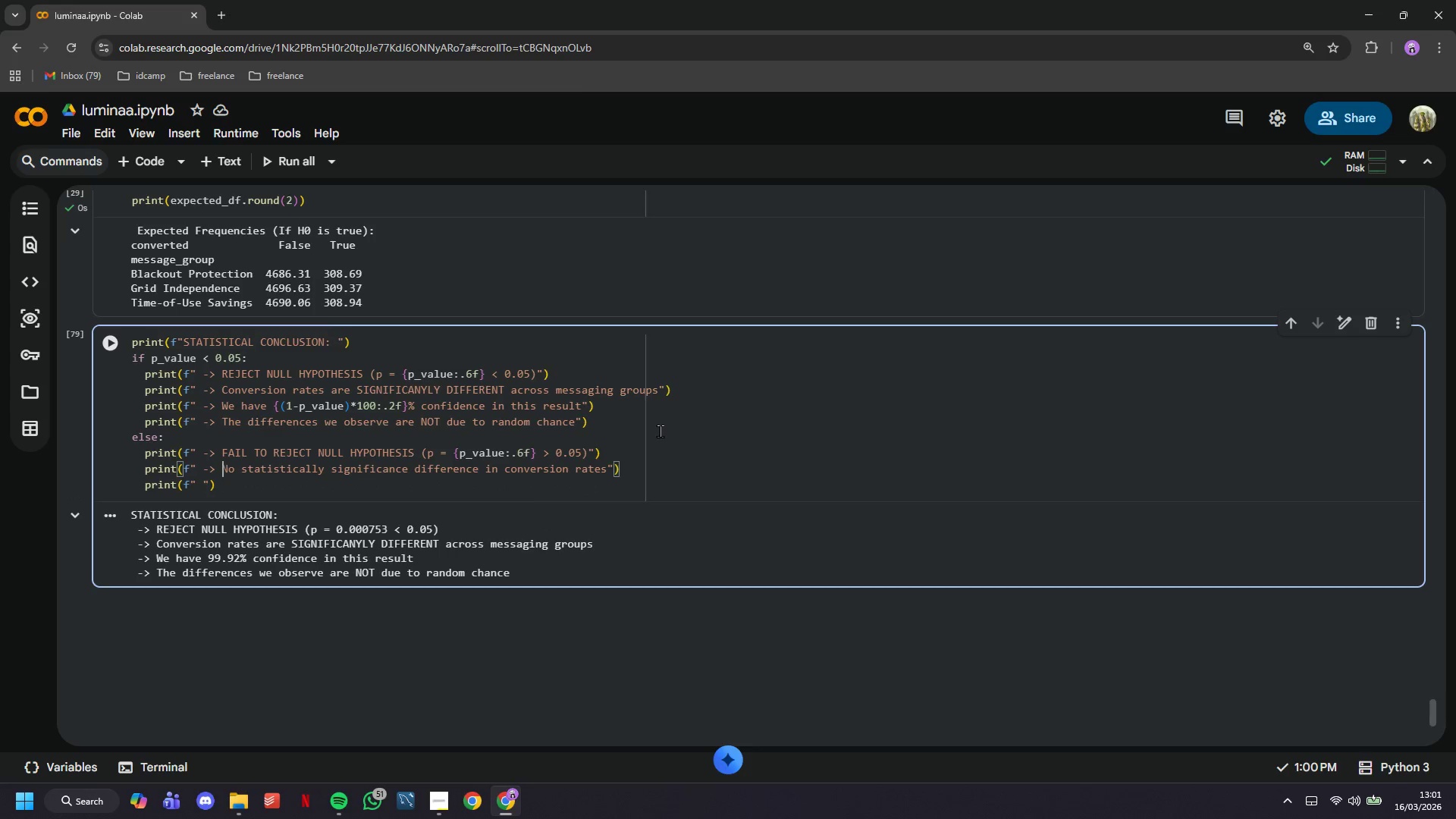 
key(ArrowDown)
 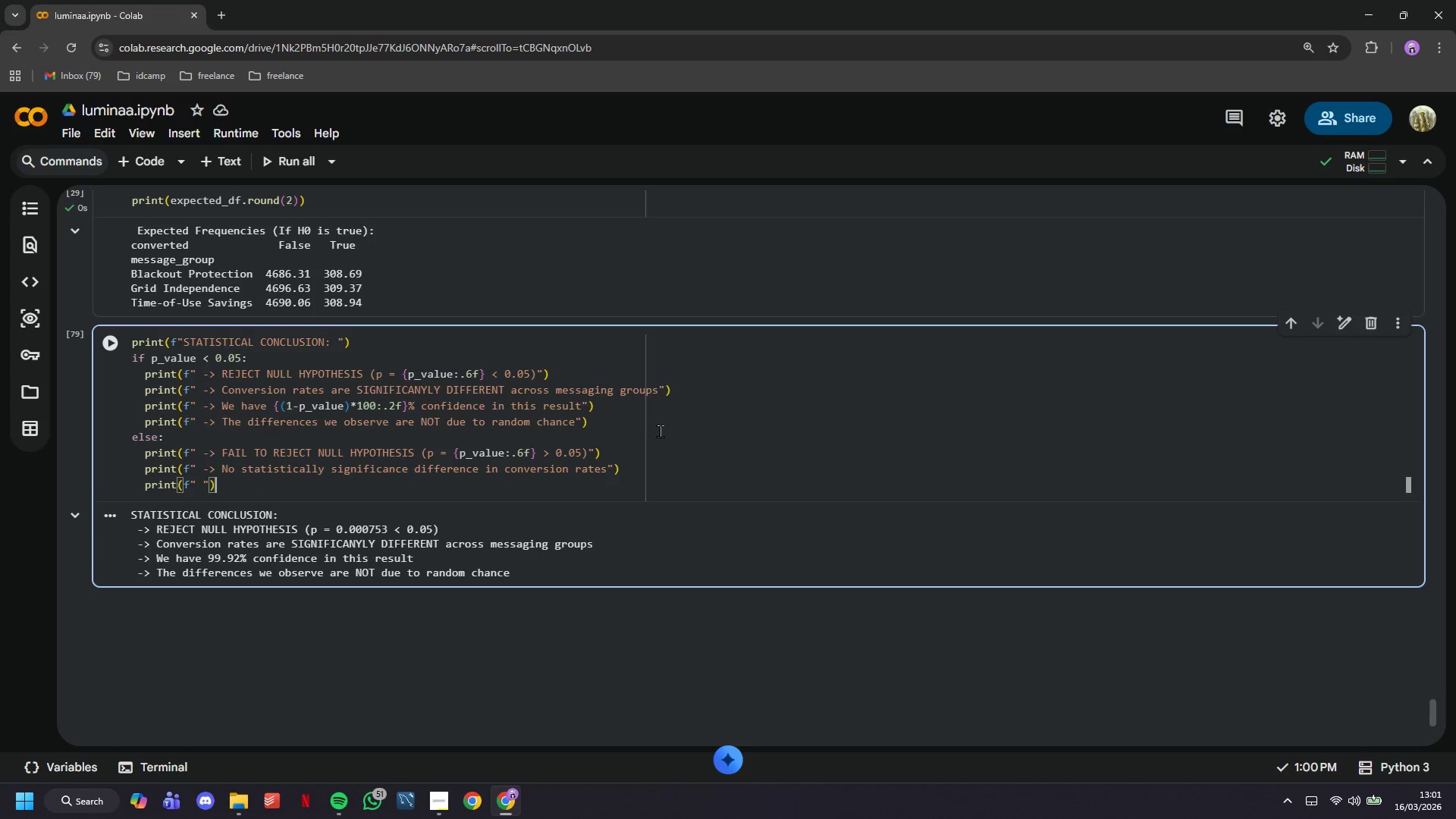 
key(ArrowLeft)
 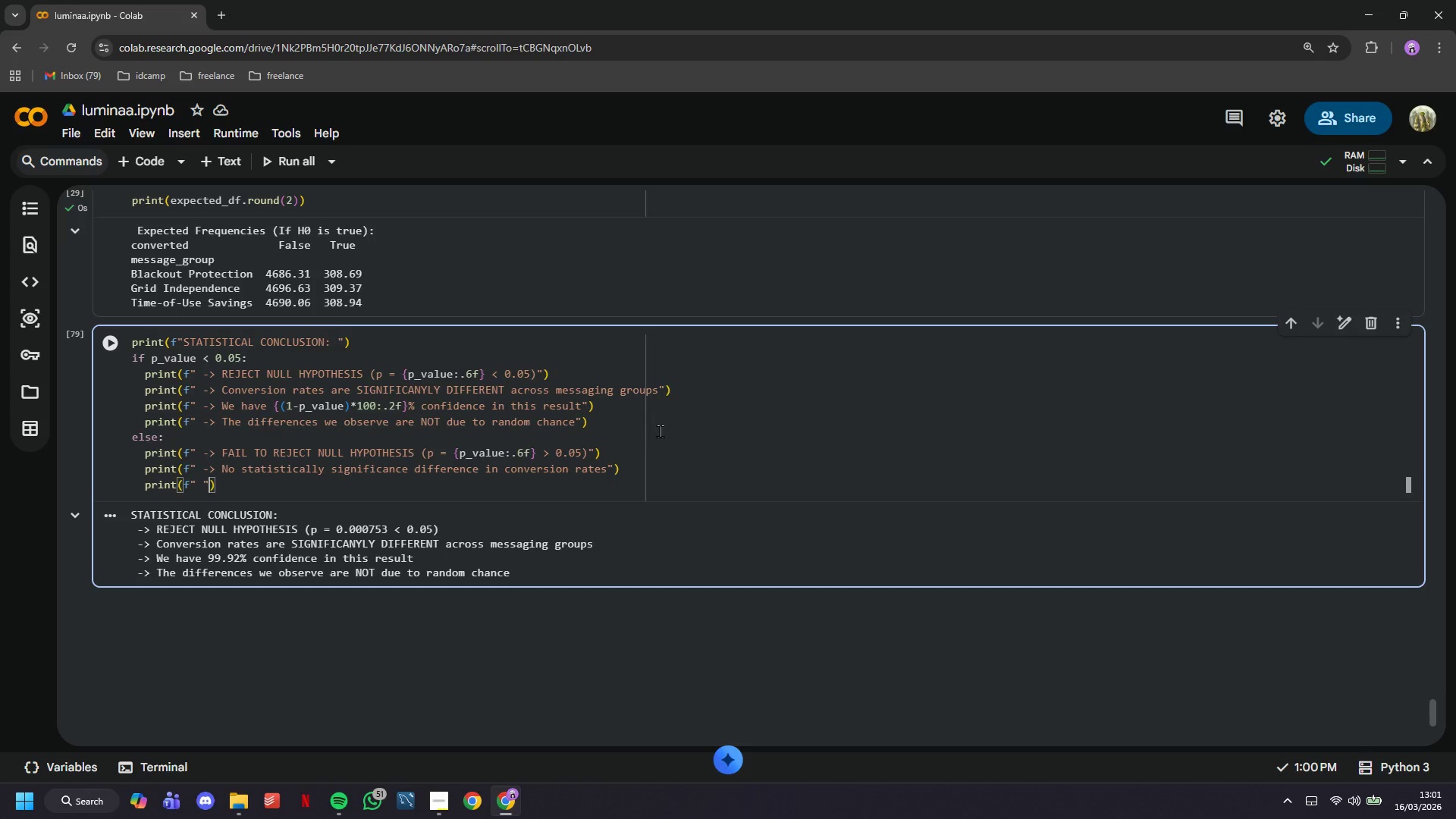 
key(ArrowLeft)
 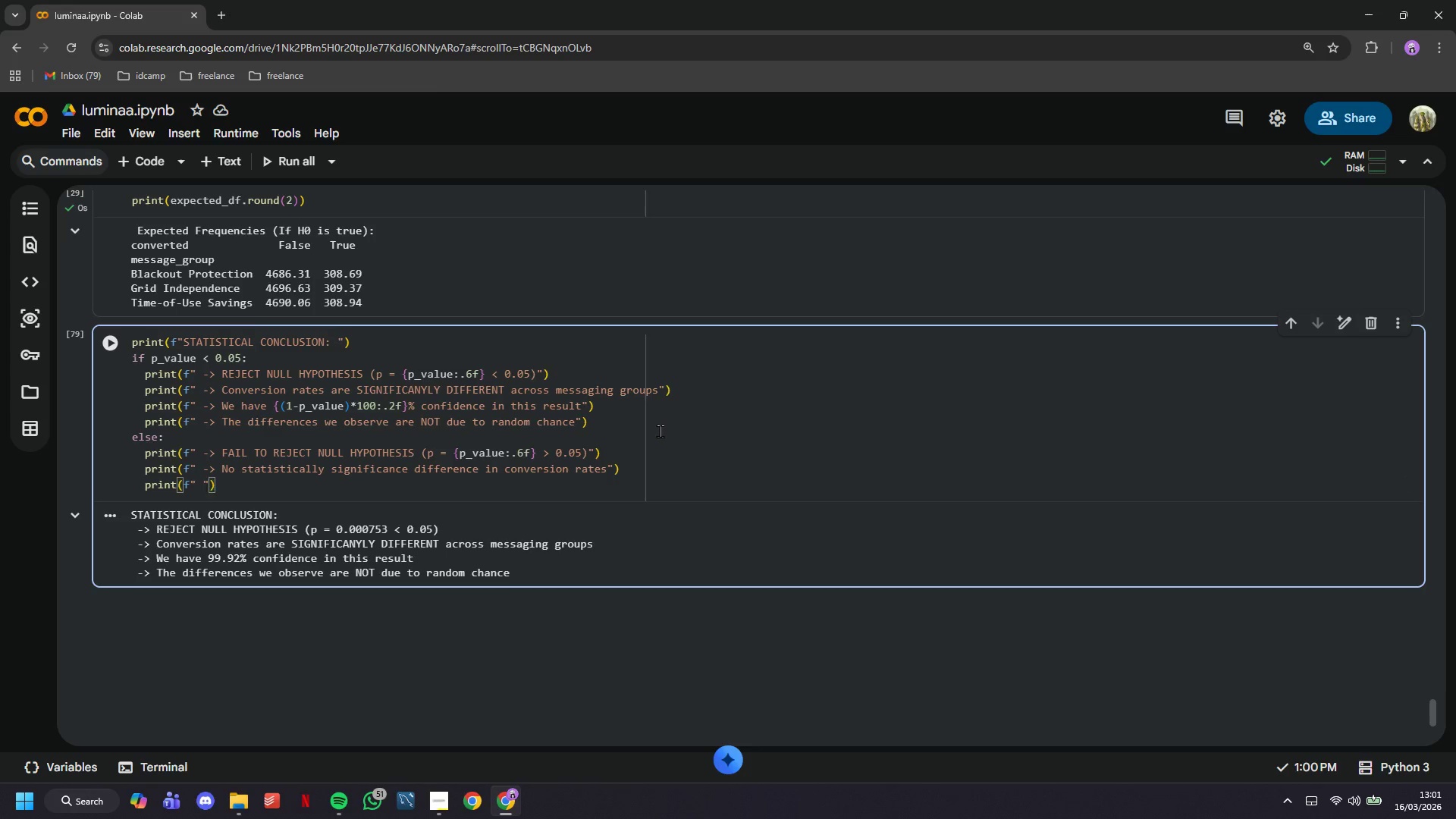 
type(-> Observed differences may be due to random chance)
 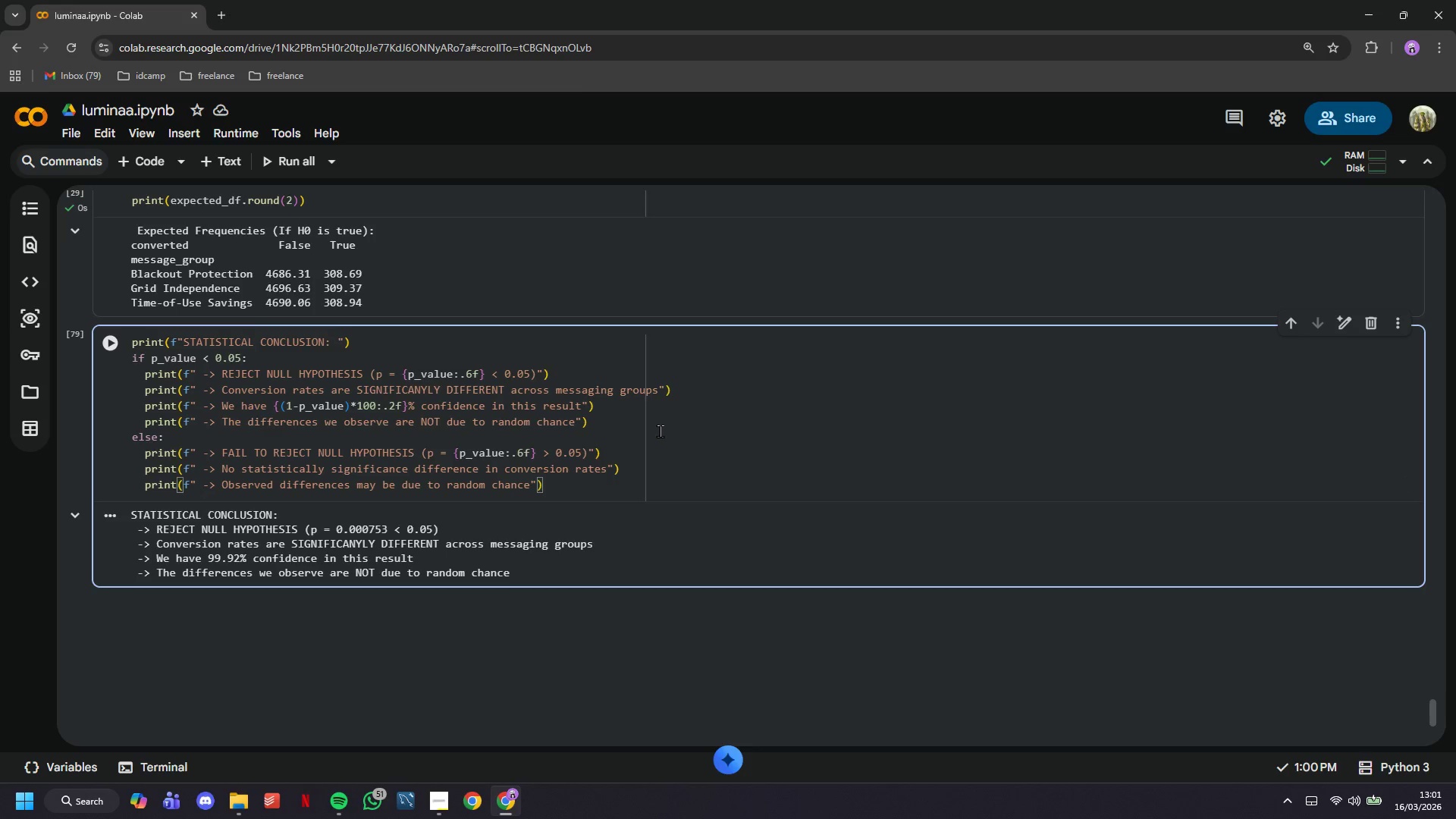 
key(ArrowRight)
 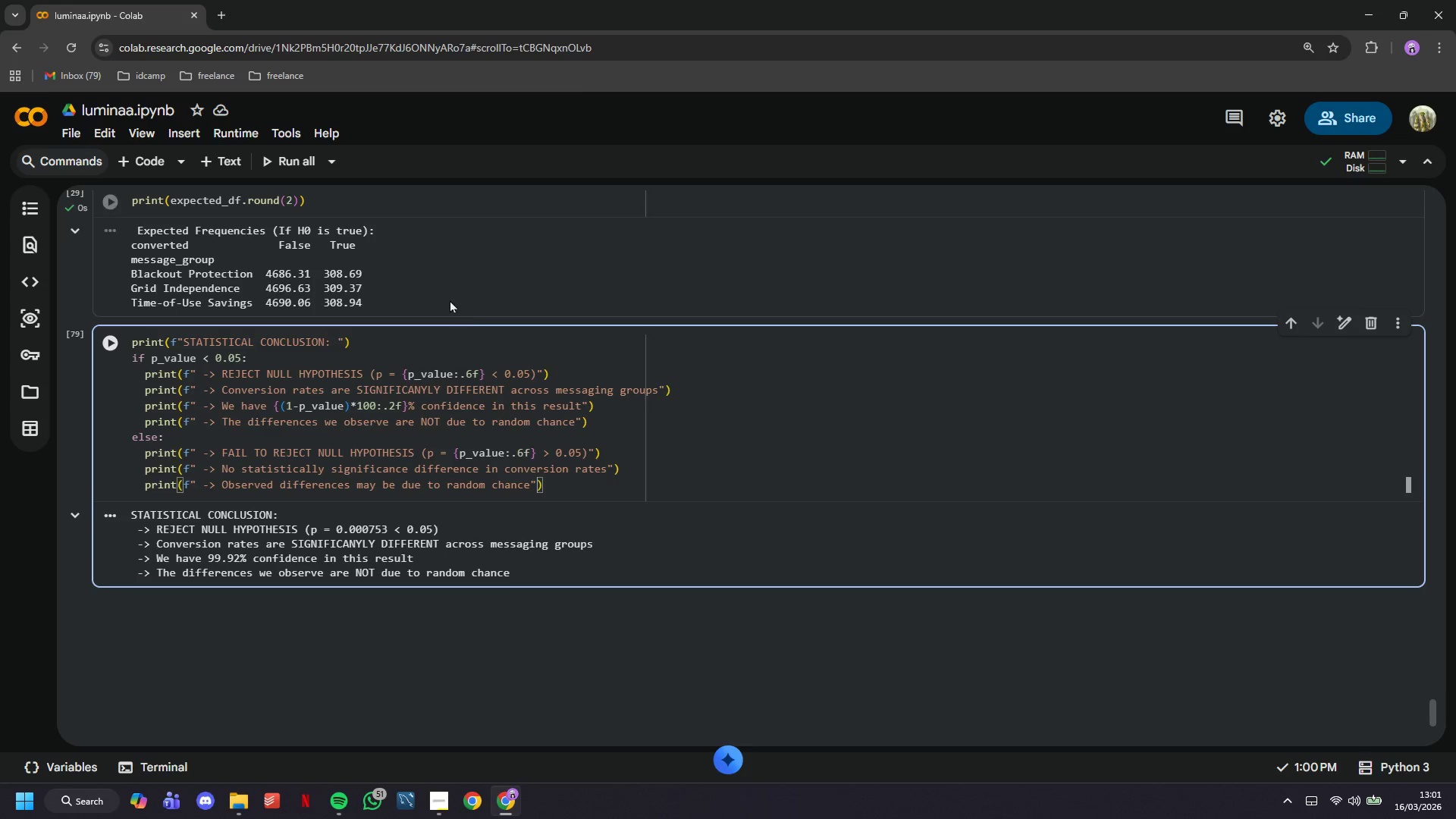 
left_click([121, 334])
 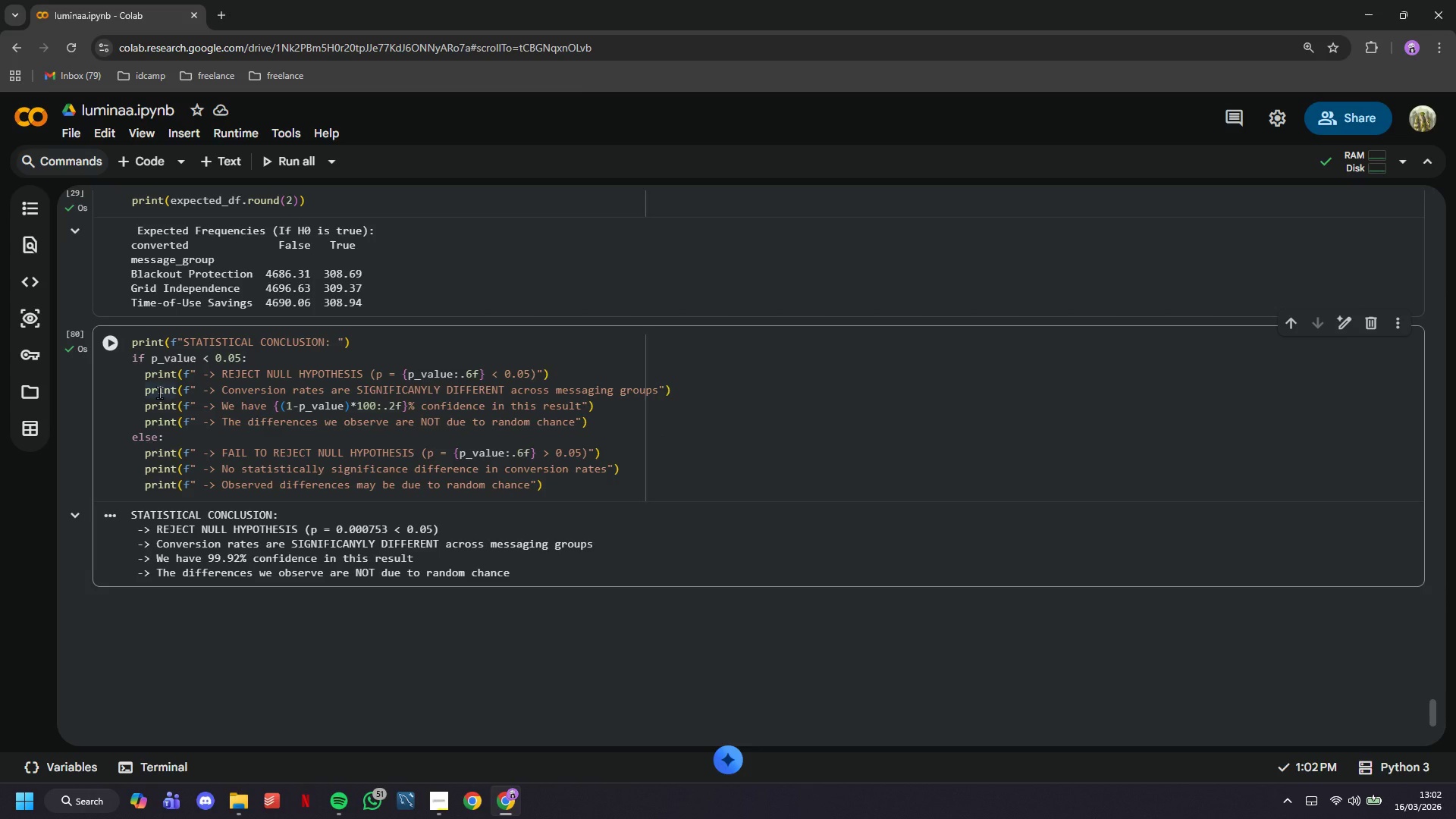 
left_click([219, 158])
 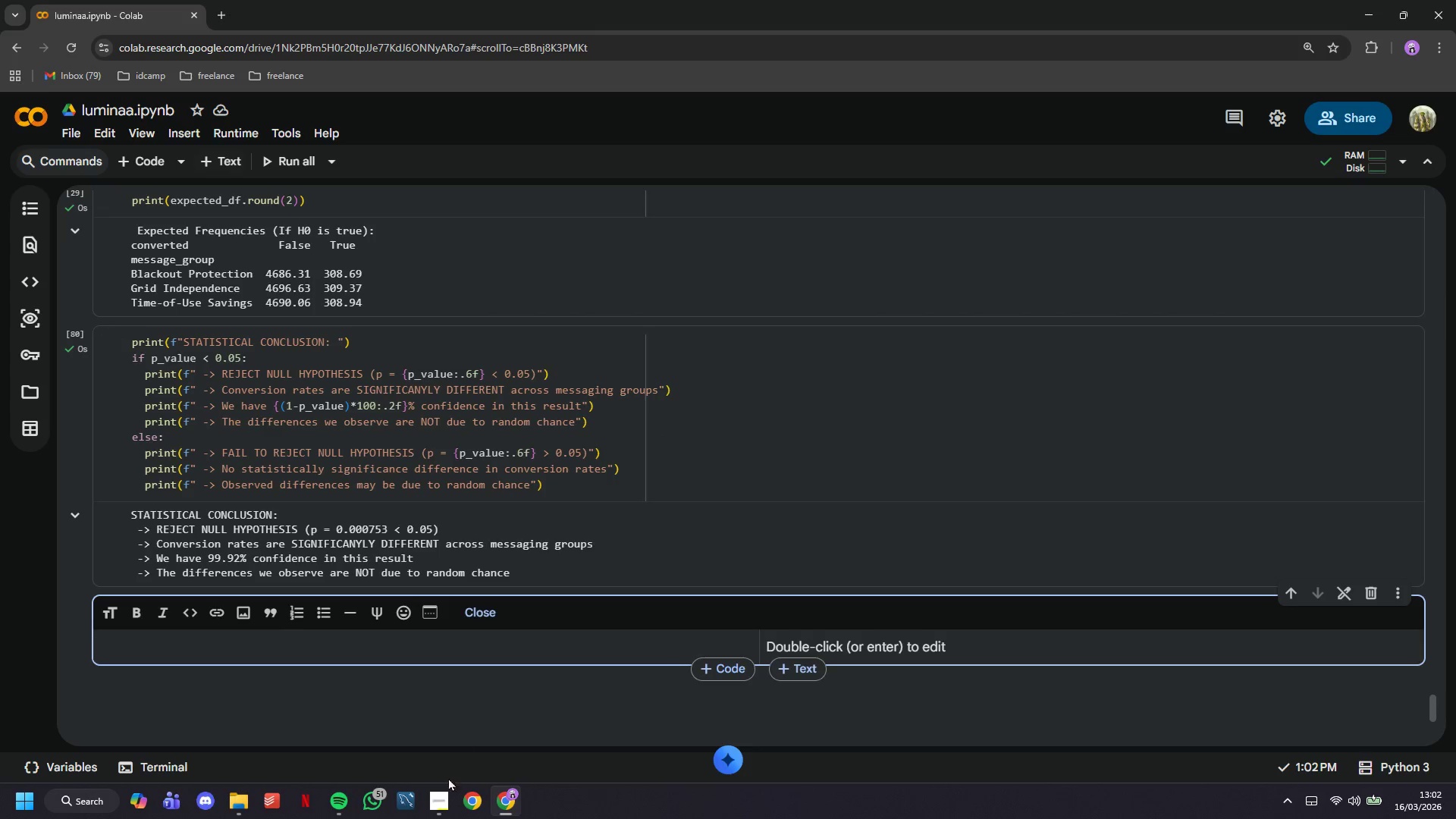 
left_click([446, 789])